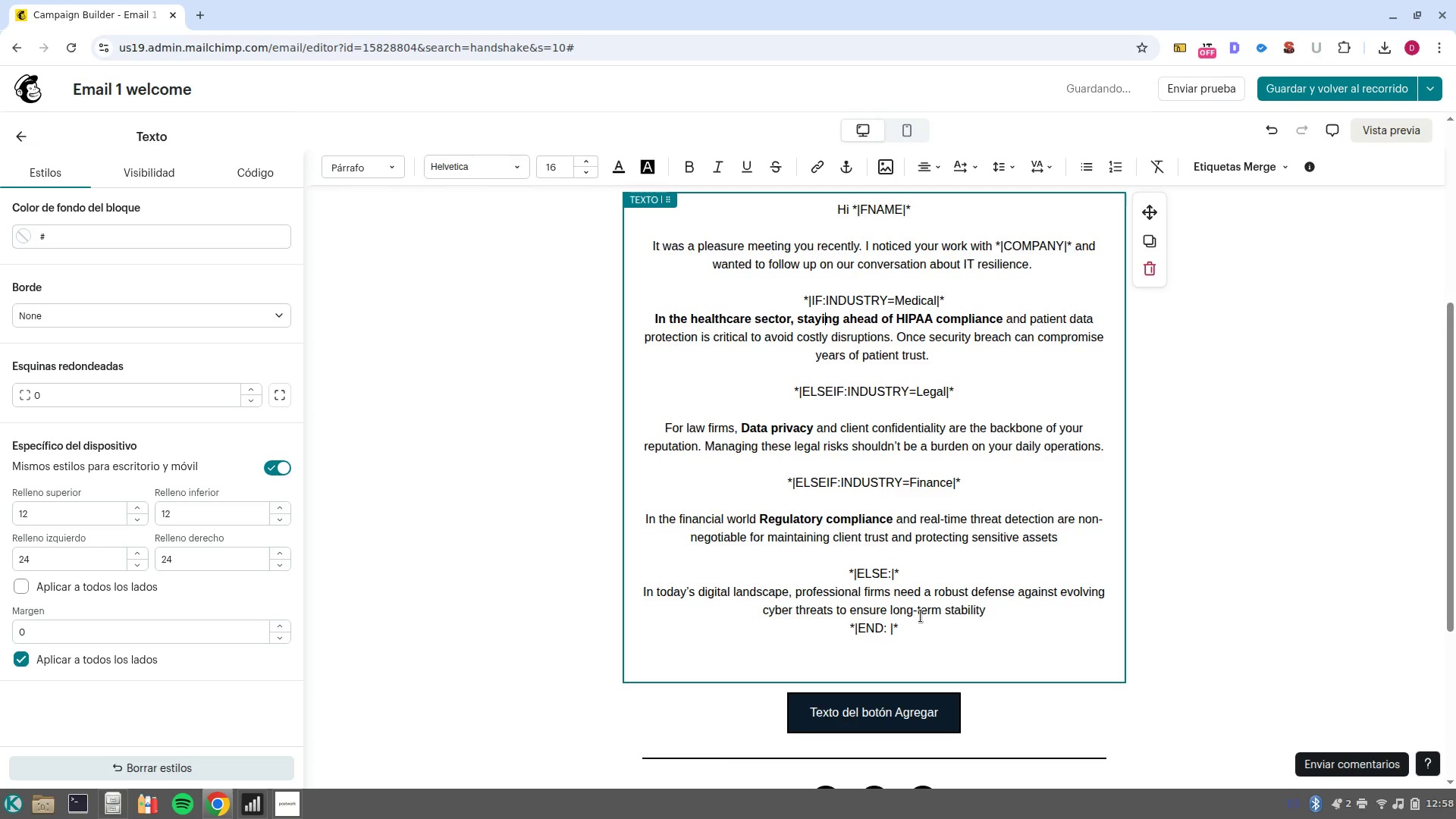 
key(ArrowDown)
 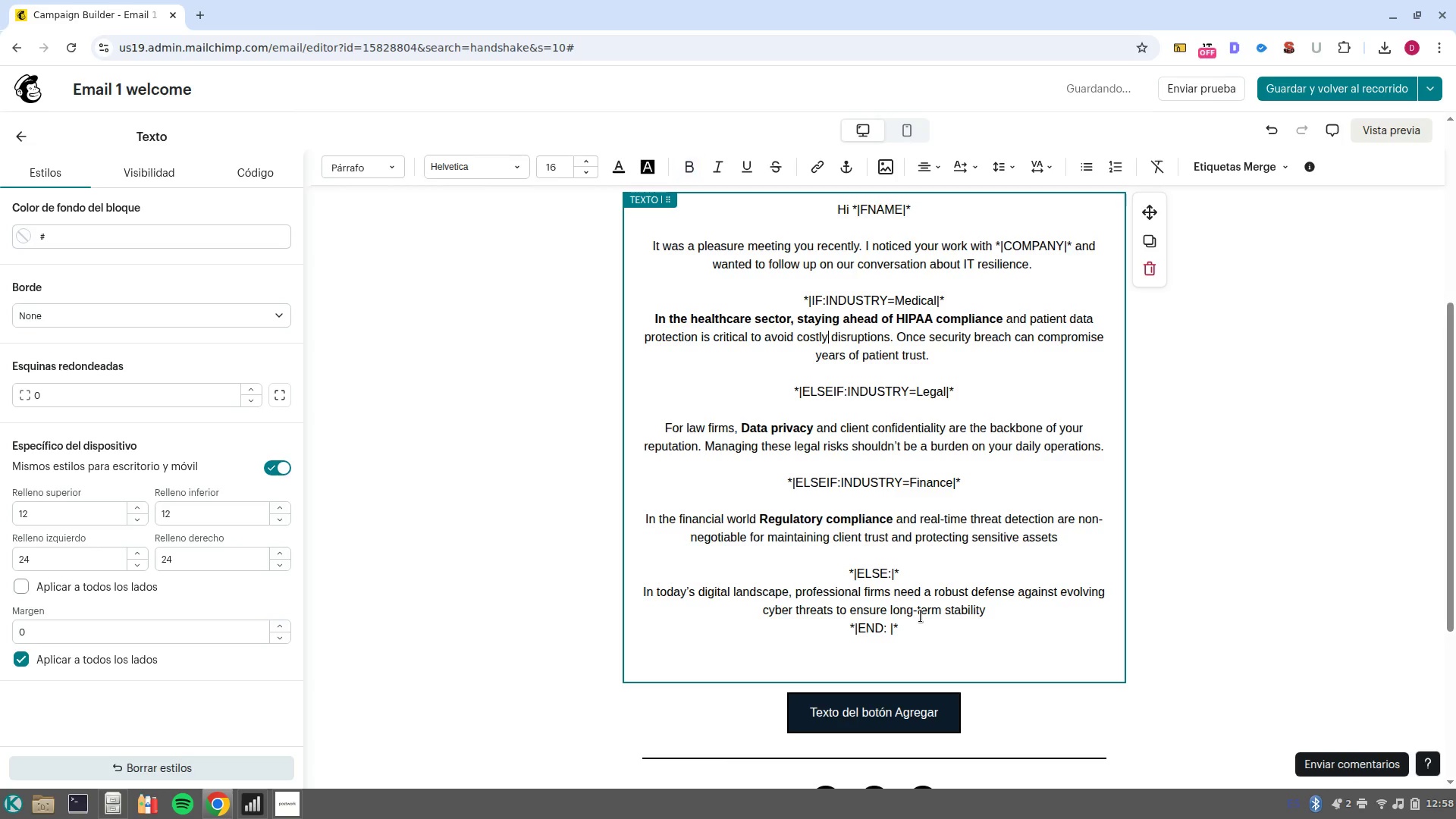 
key(ArrowDown)
 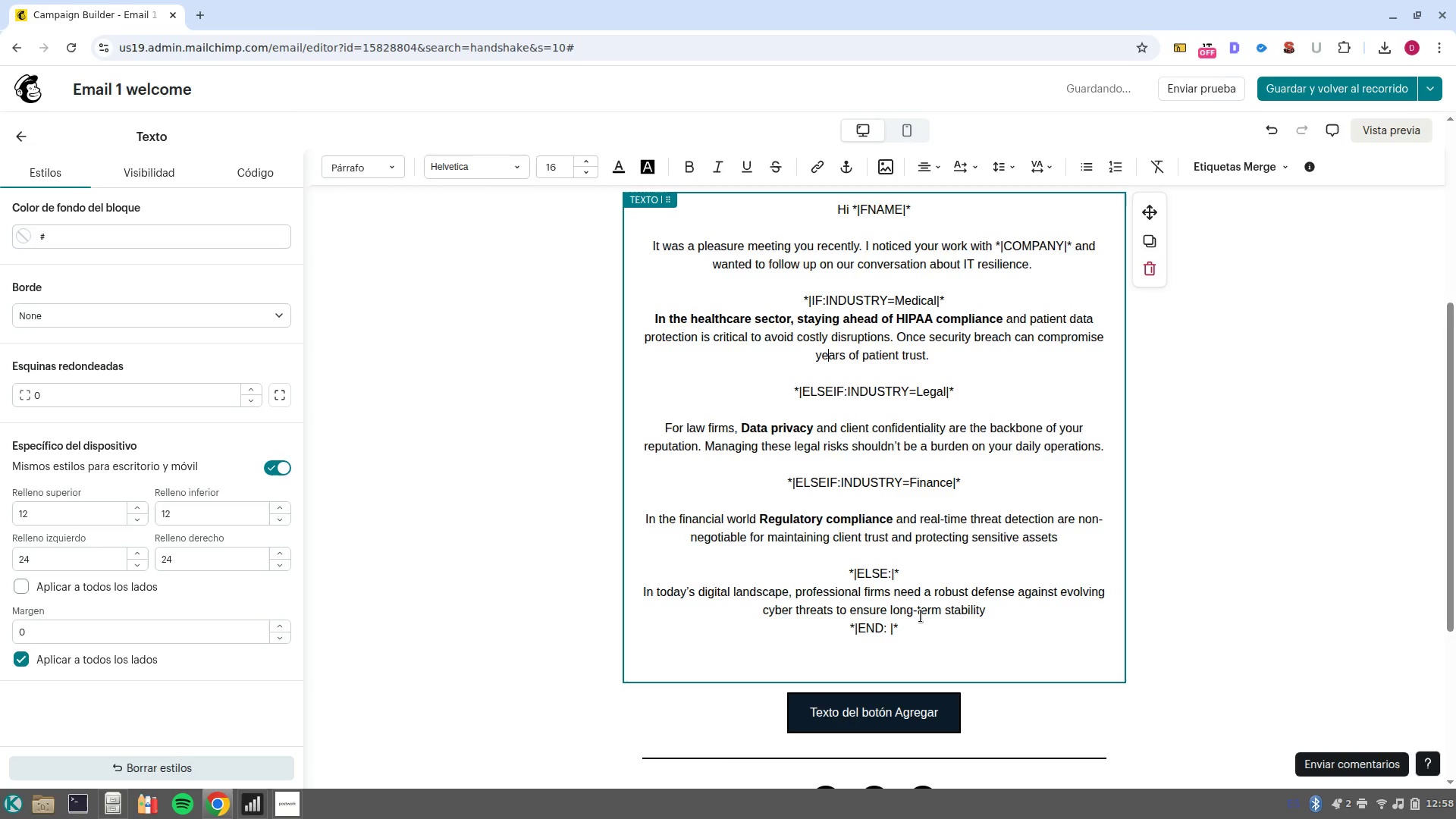 
key(ArrowDown)
 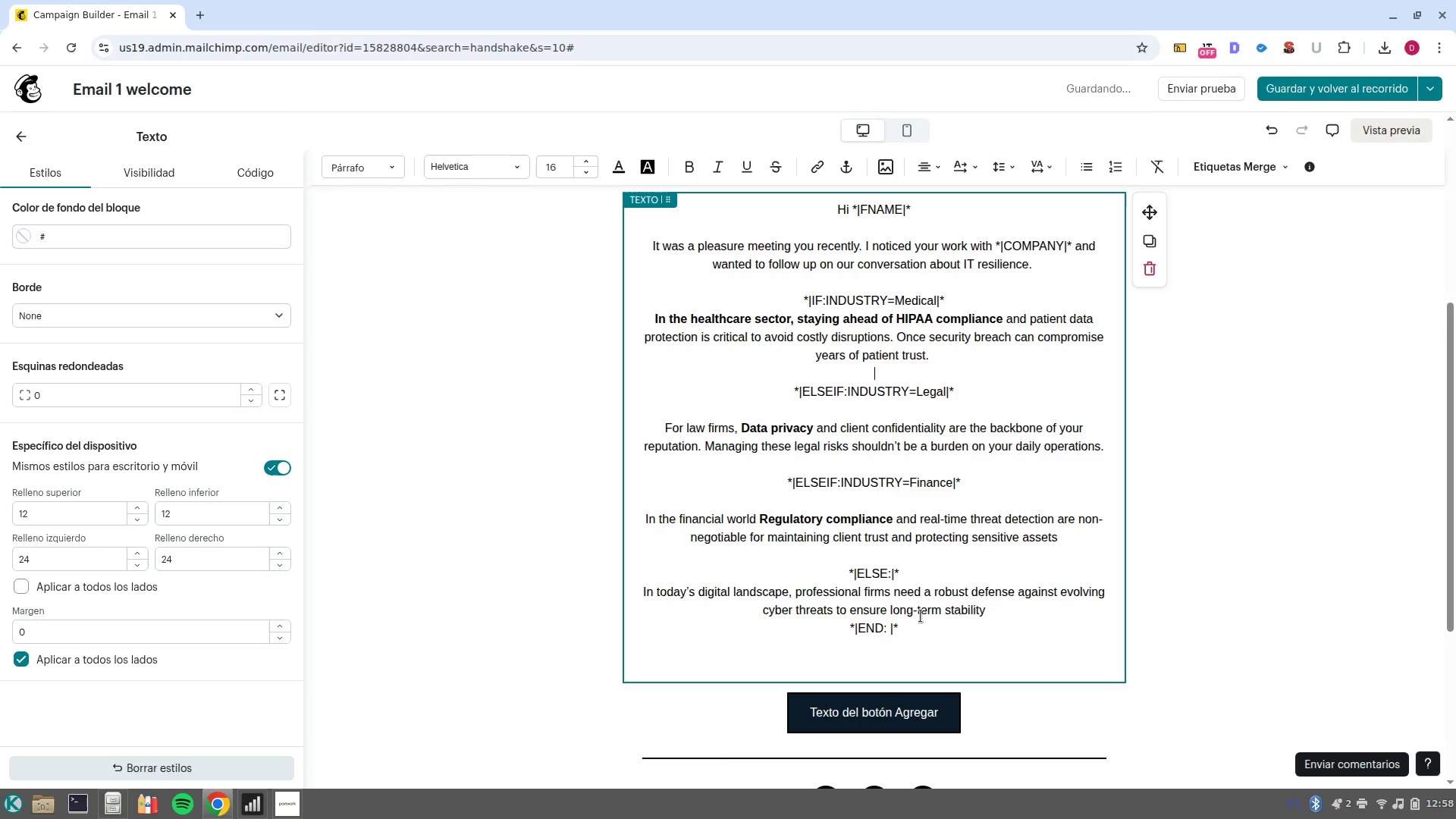 
key(ArrowDown)
 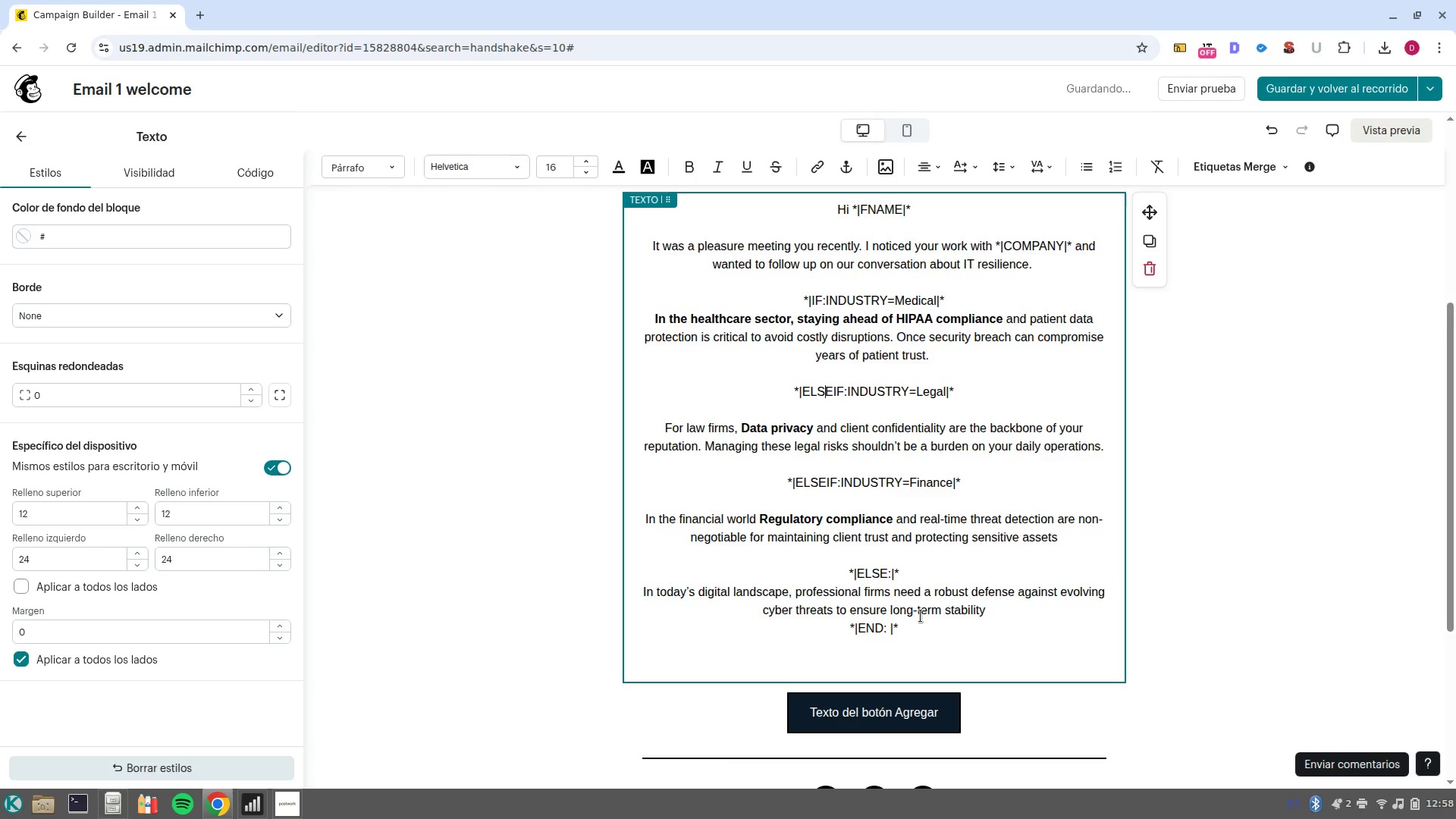 
key(ArrowDown)
 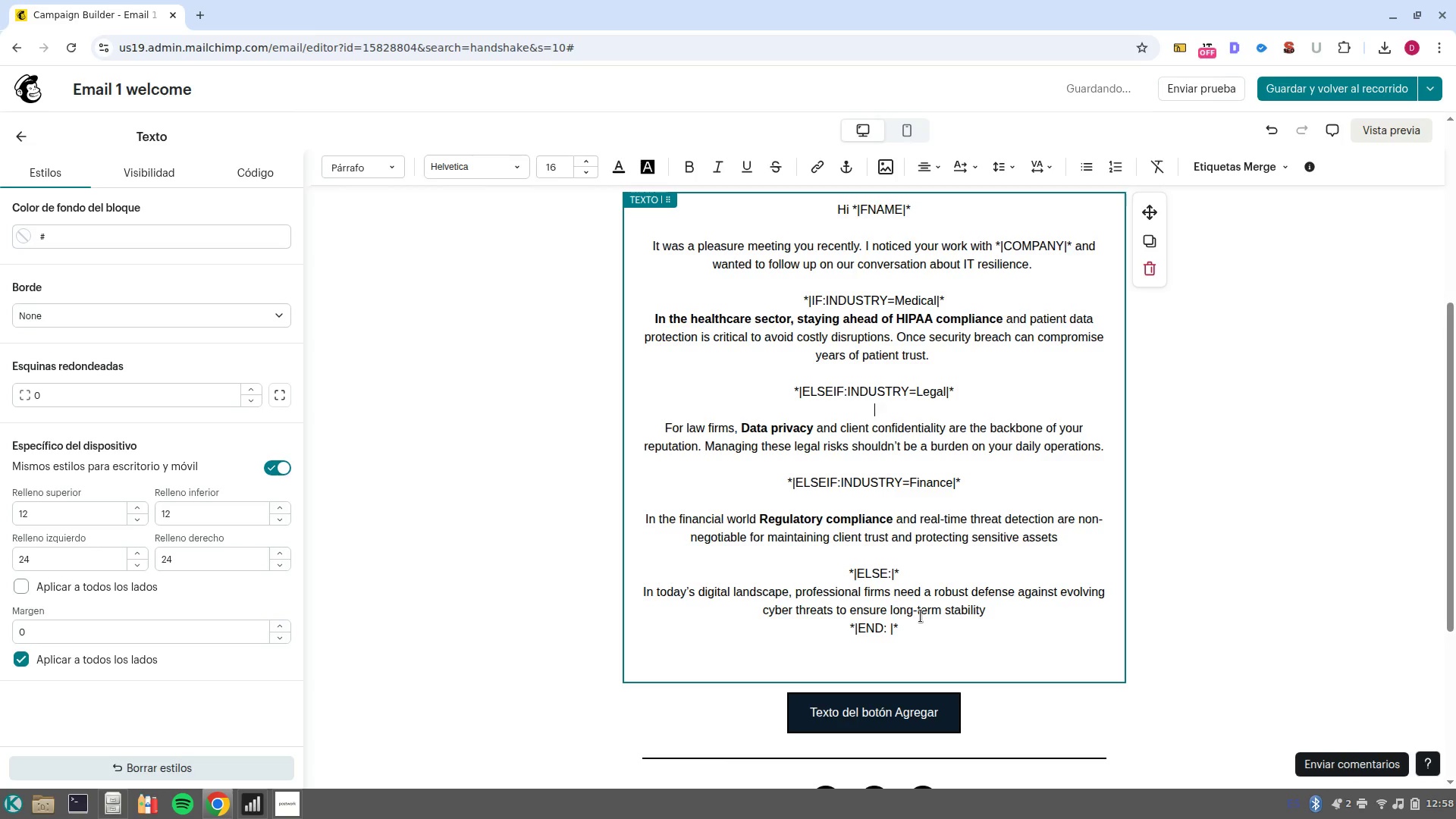 
key(ArrowDown)
 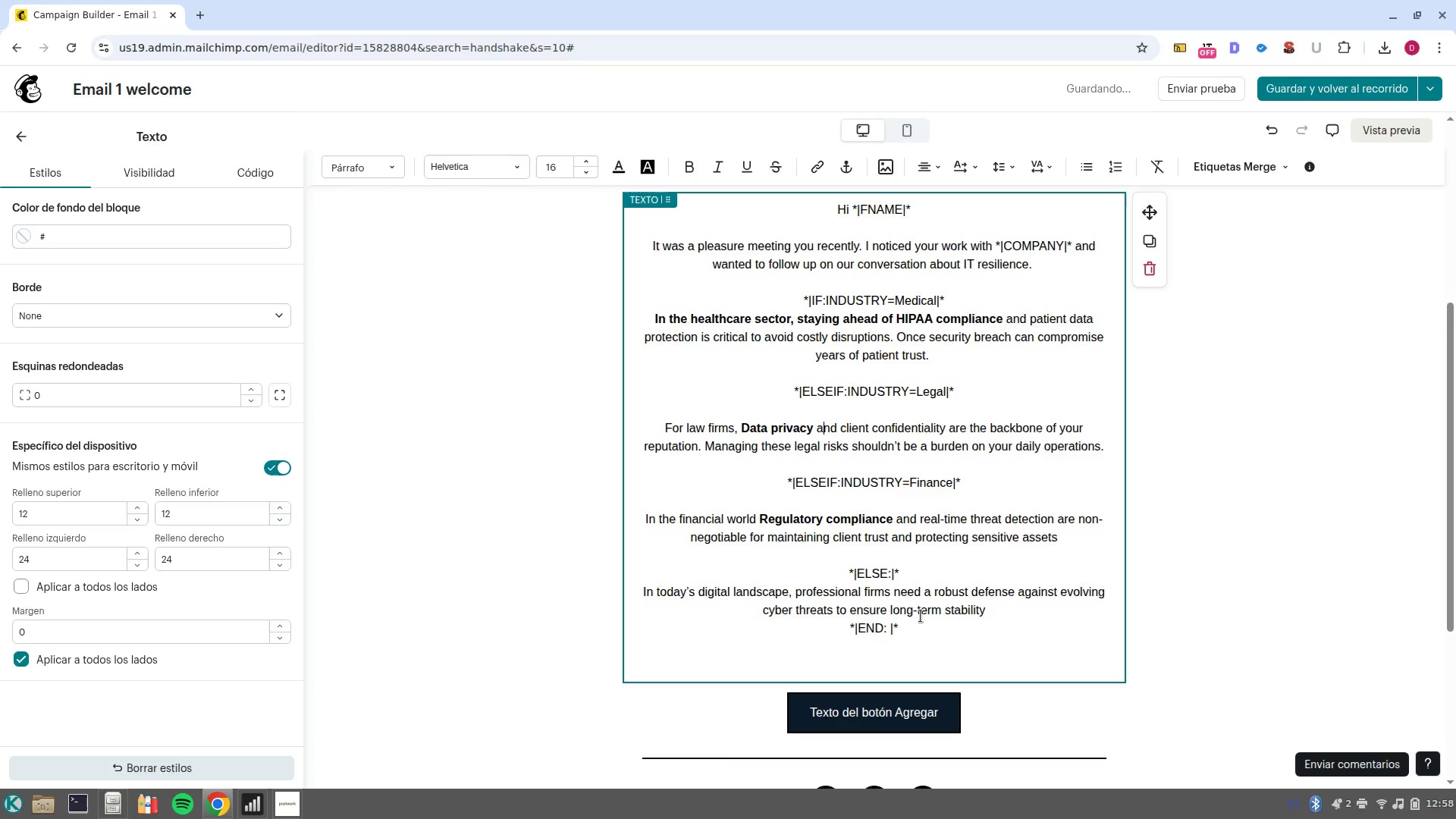 
key(ArrowDown)
 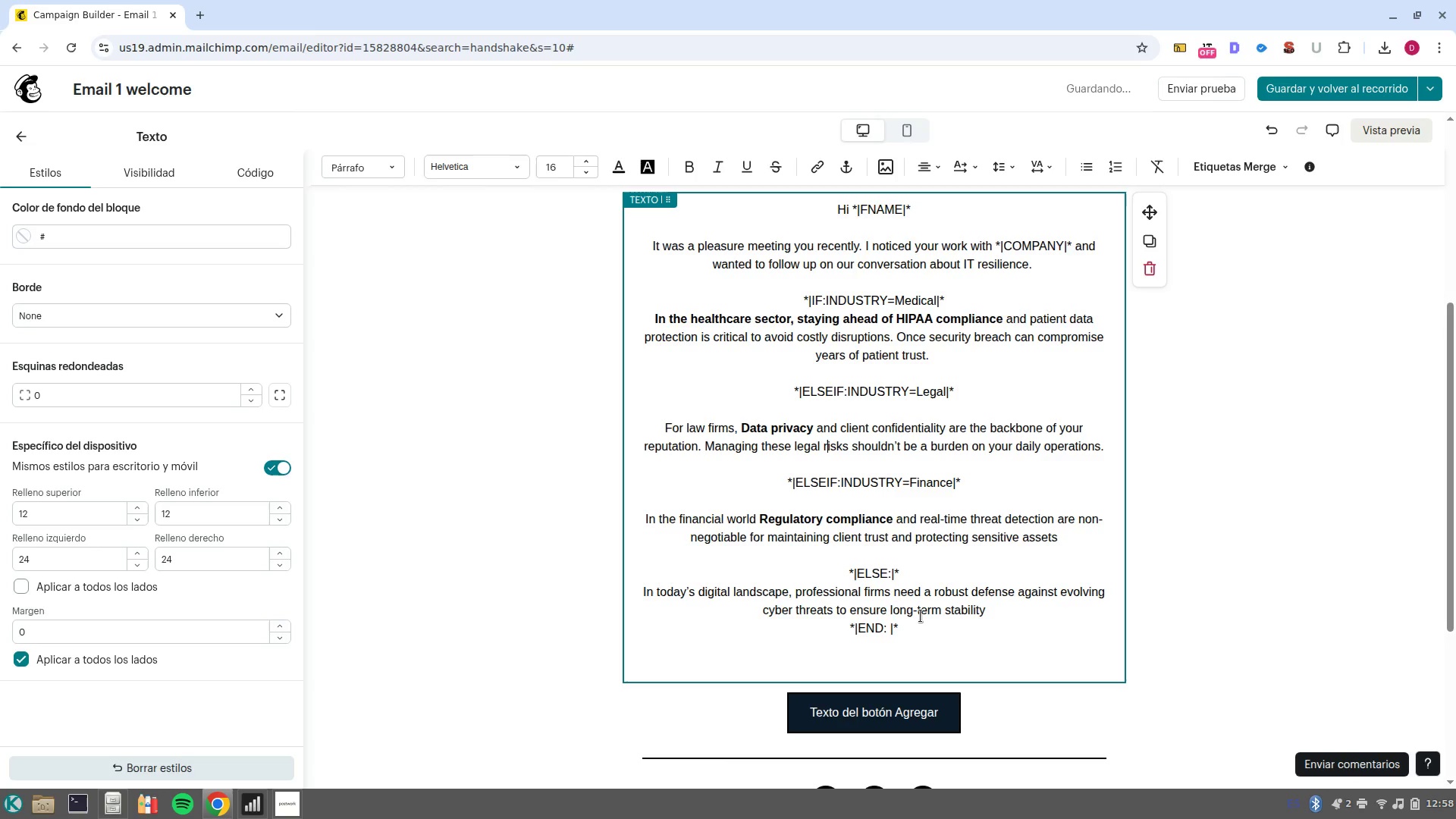 
key(ArrowDown)
 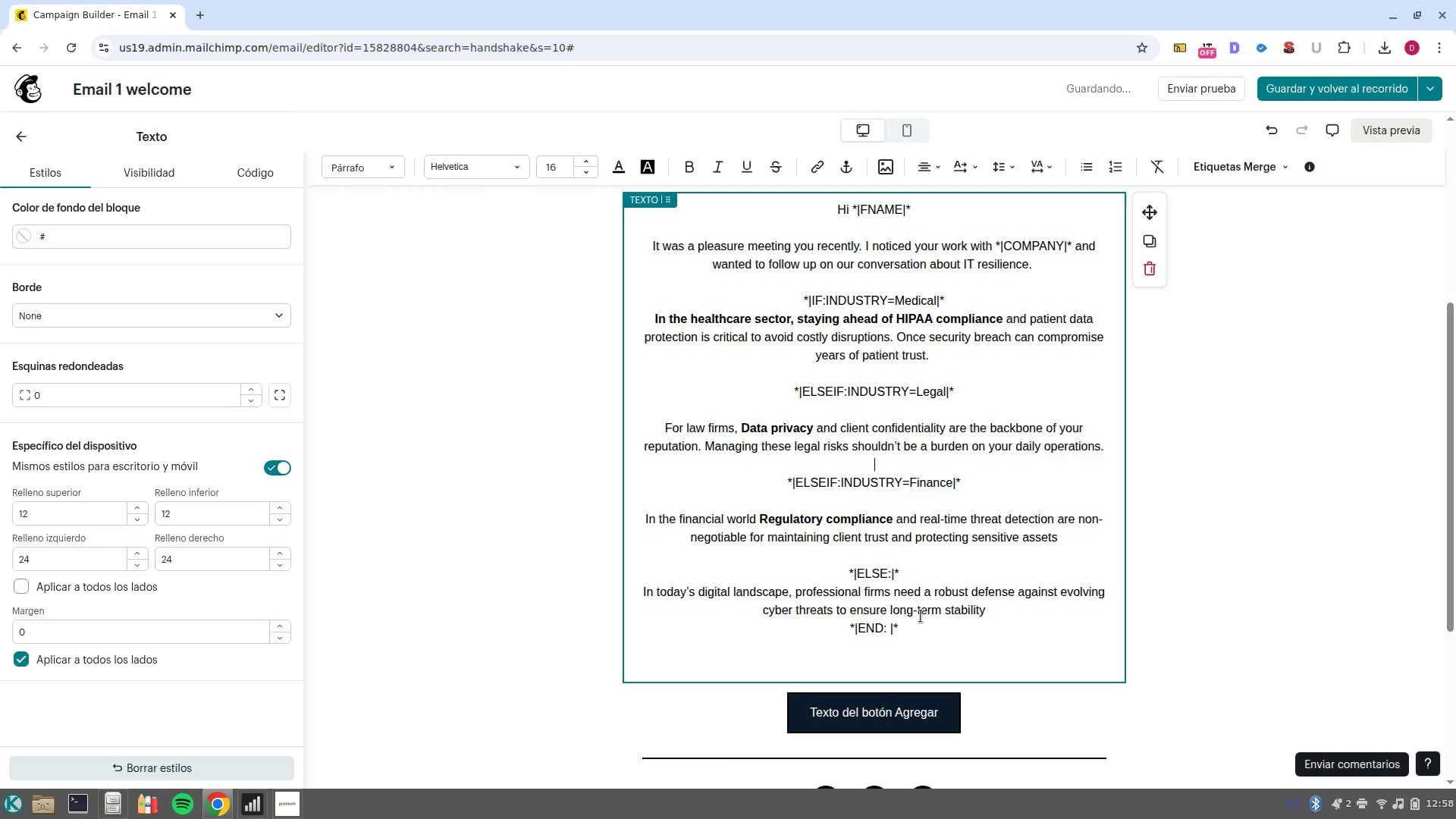 
key(ArrowDown)
 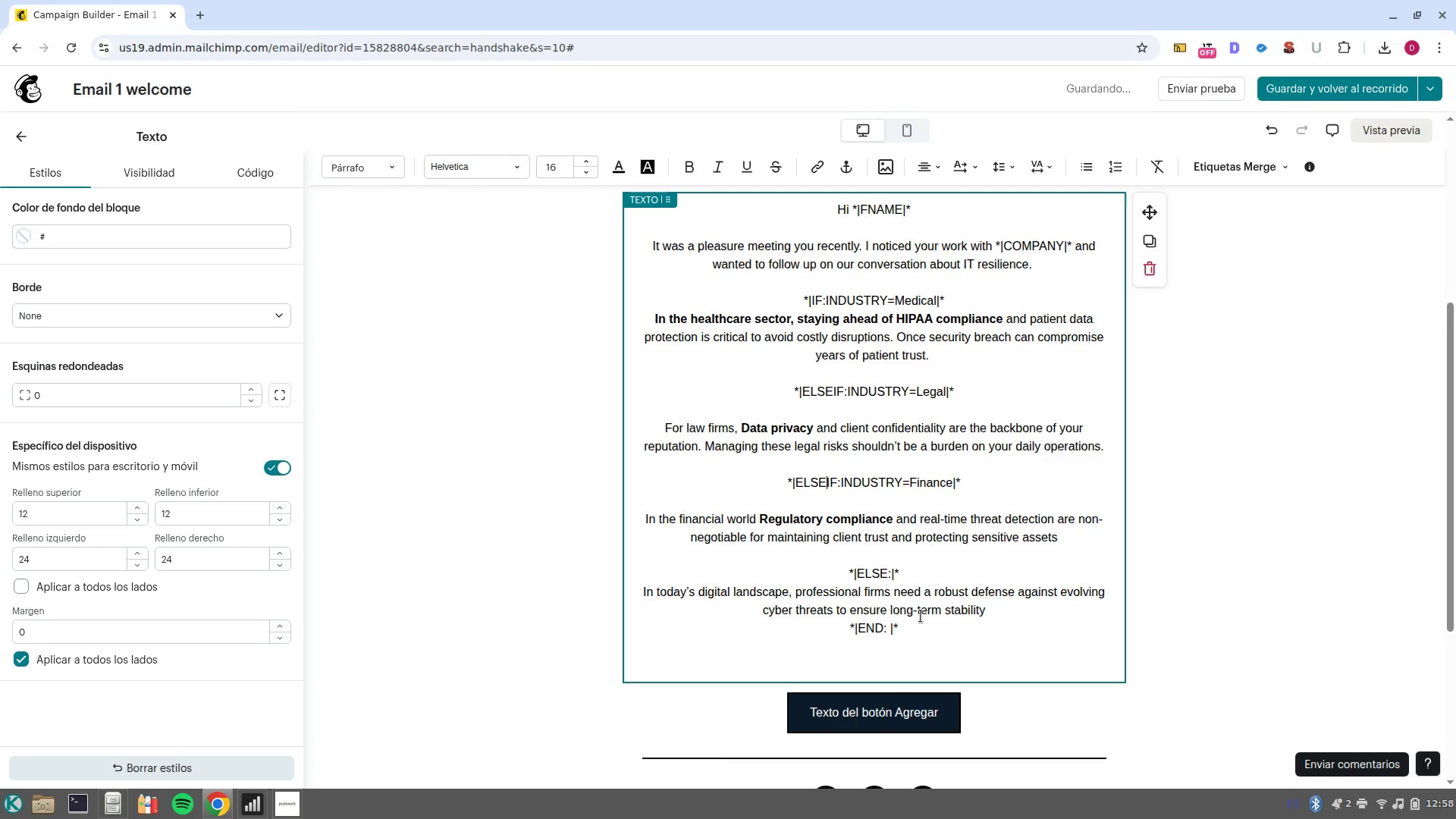 
key(ArrowDown)
 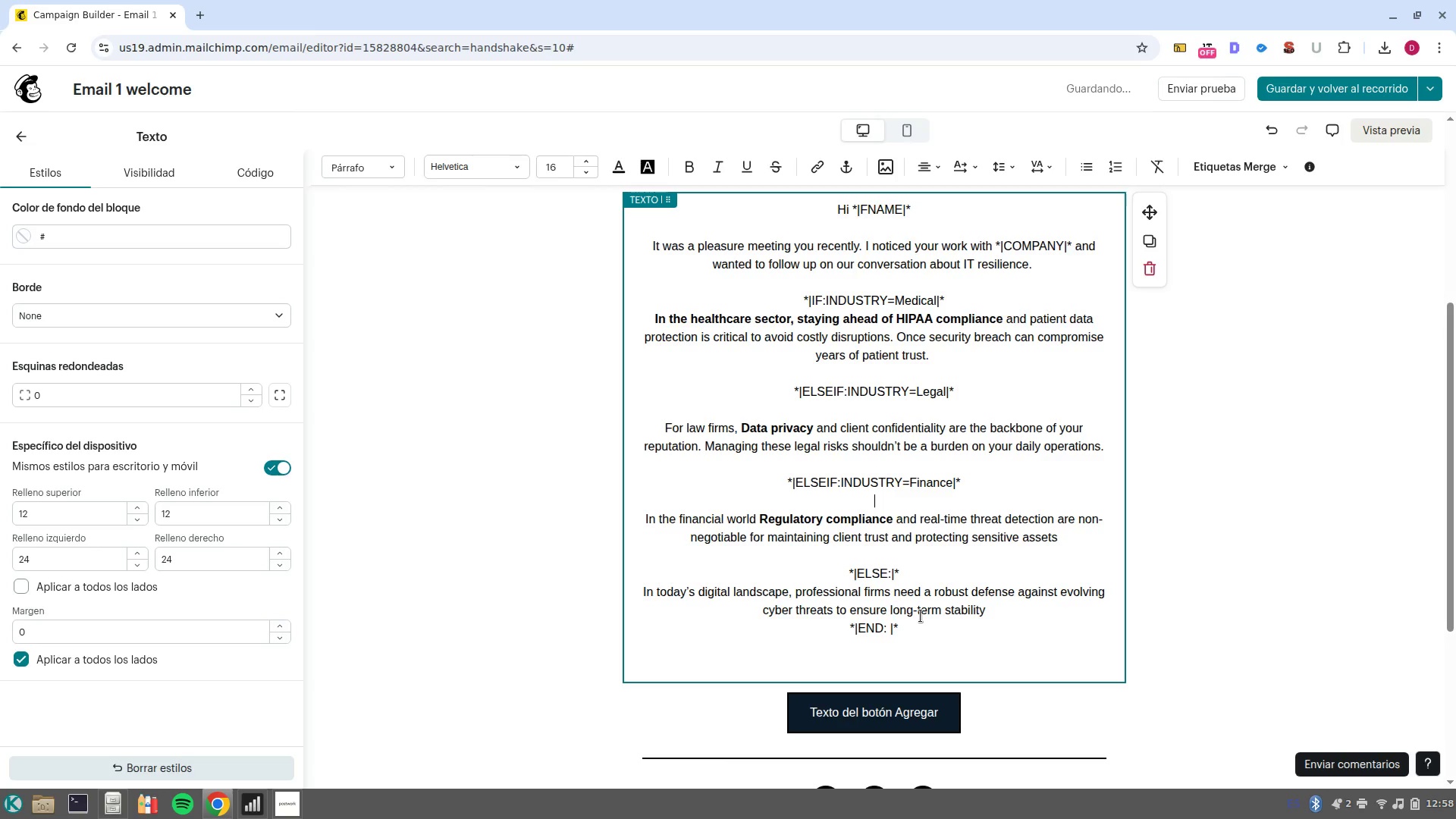 
key(ArrowDown)
 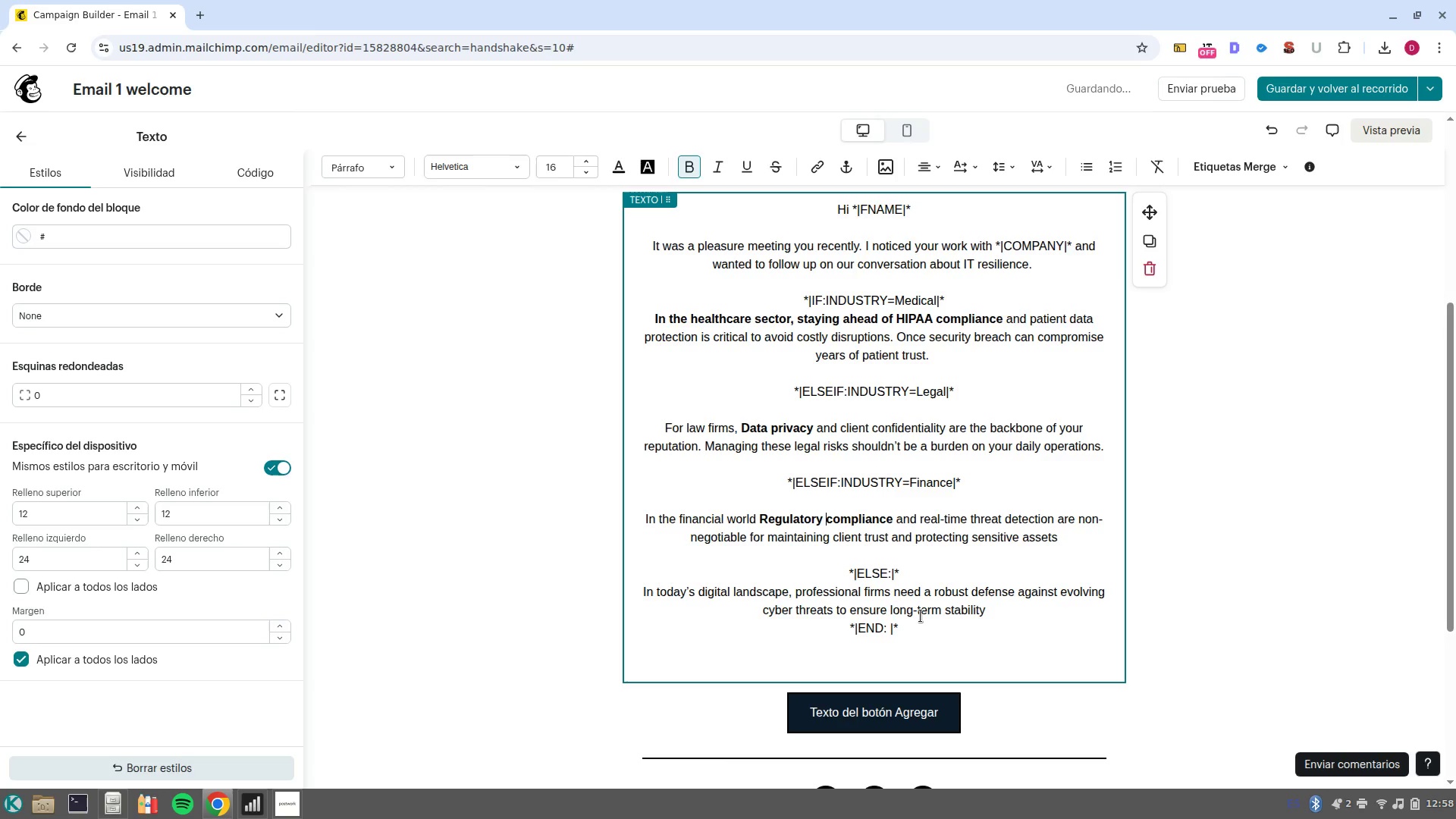 
key(ArrowDown)
 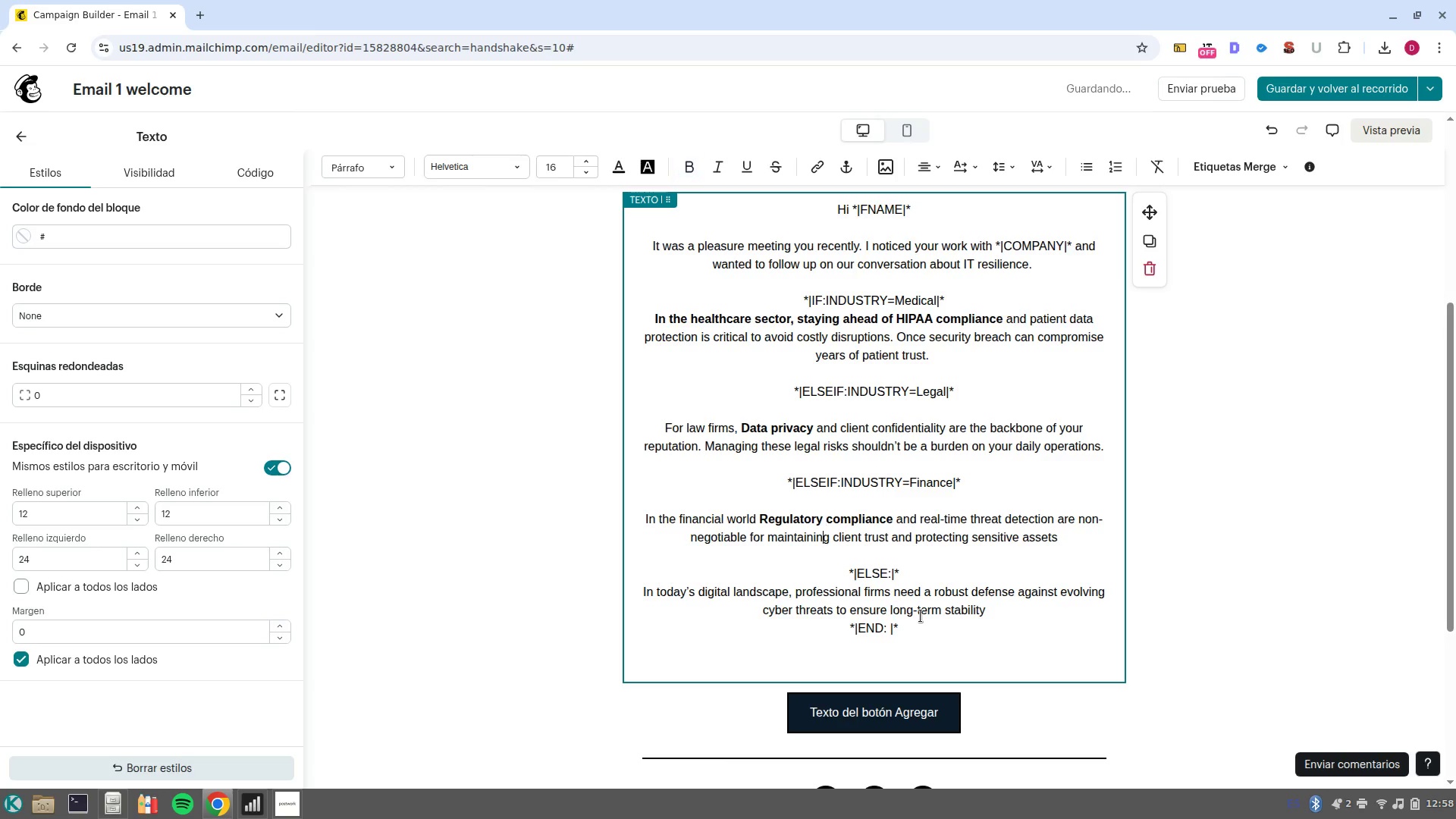 
key(ArrowDown)
 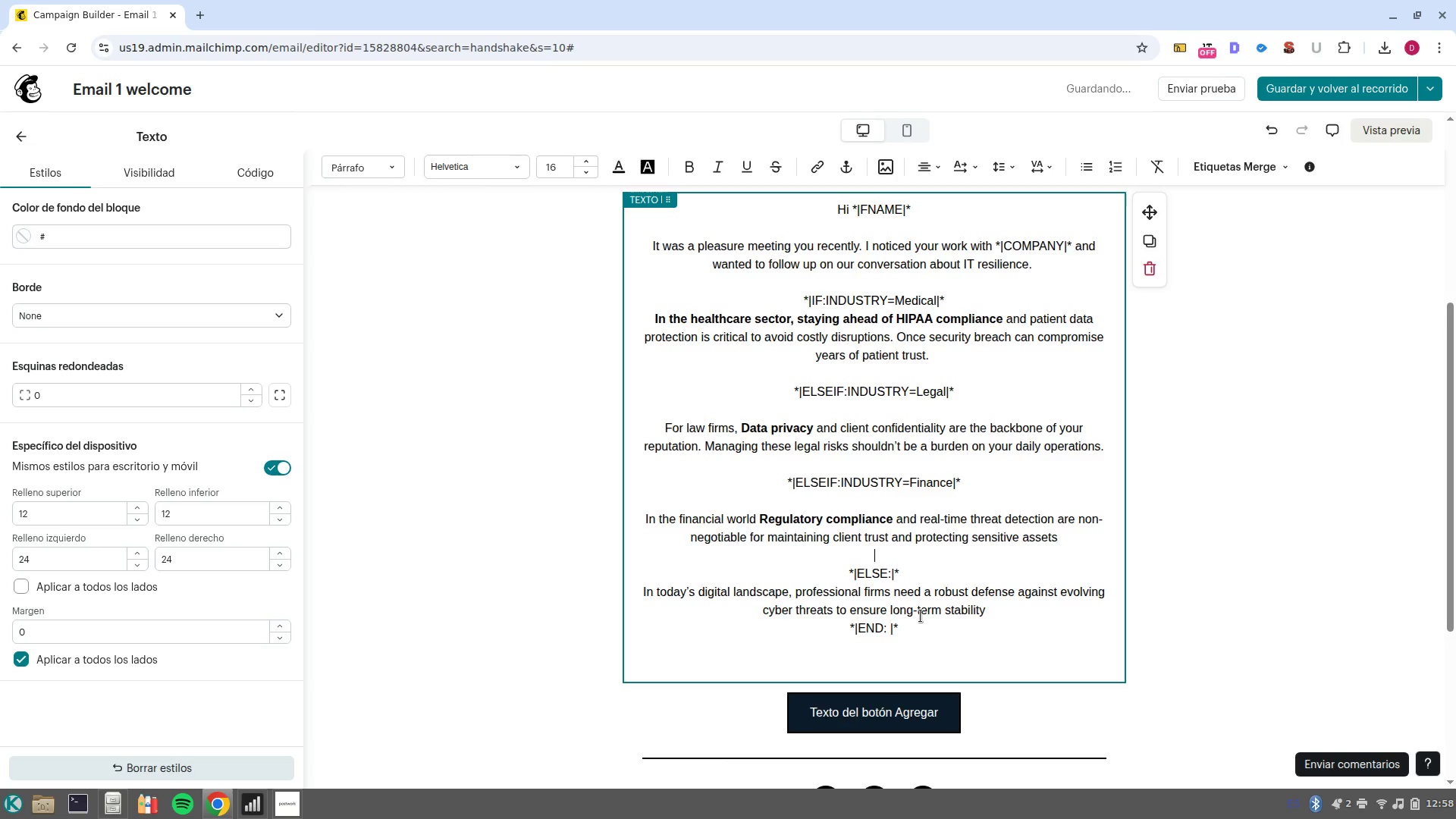 
key(ArrowDown)
 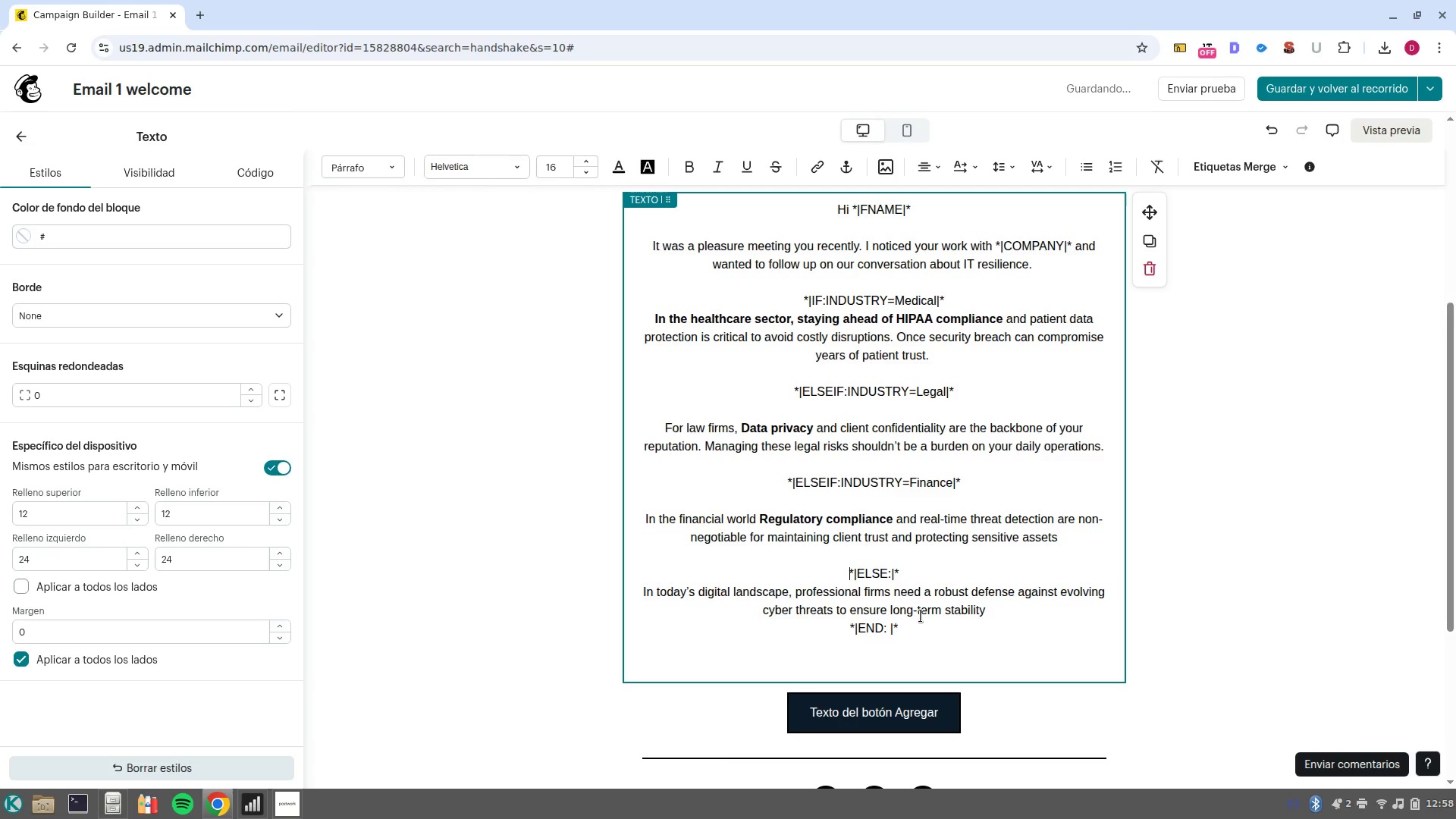 
key(ArrowDown)
 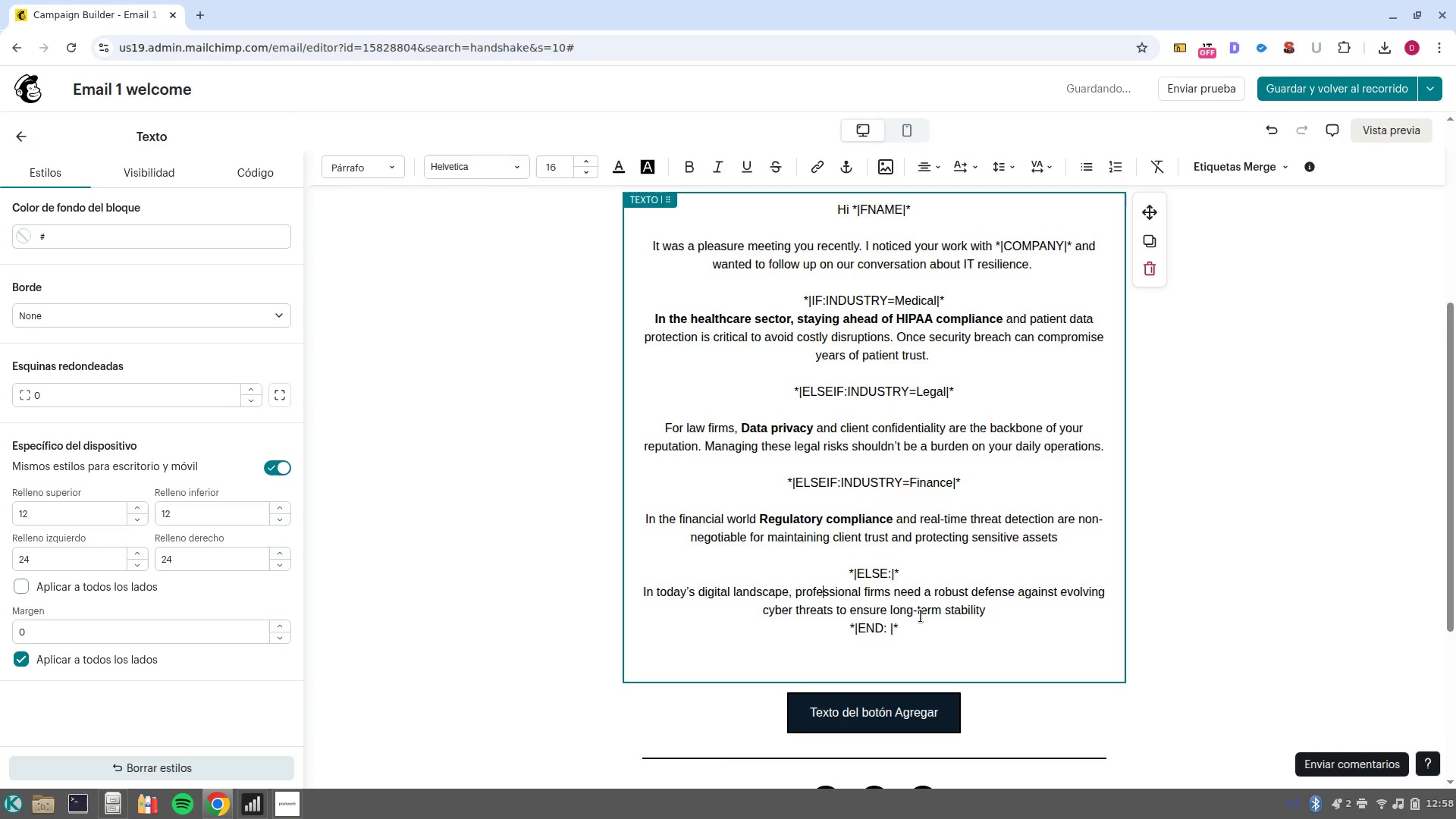 
key(ArrowDown)
 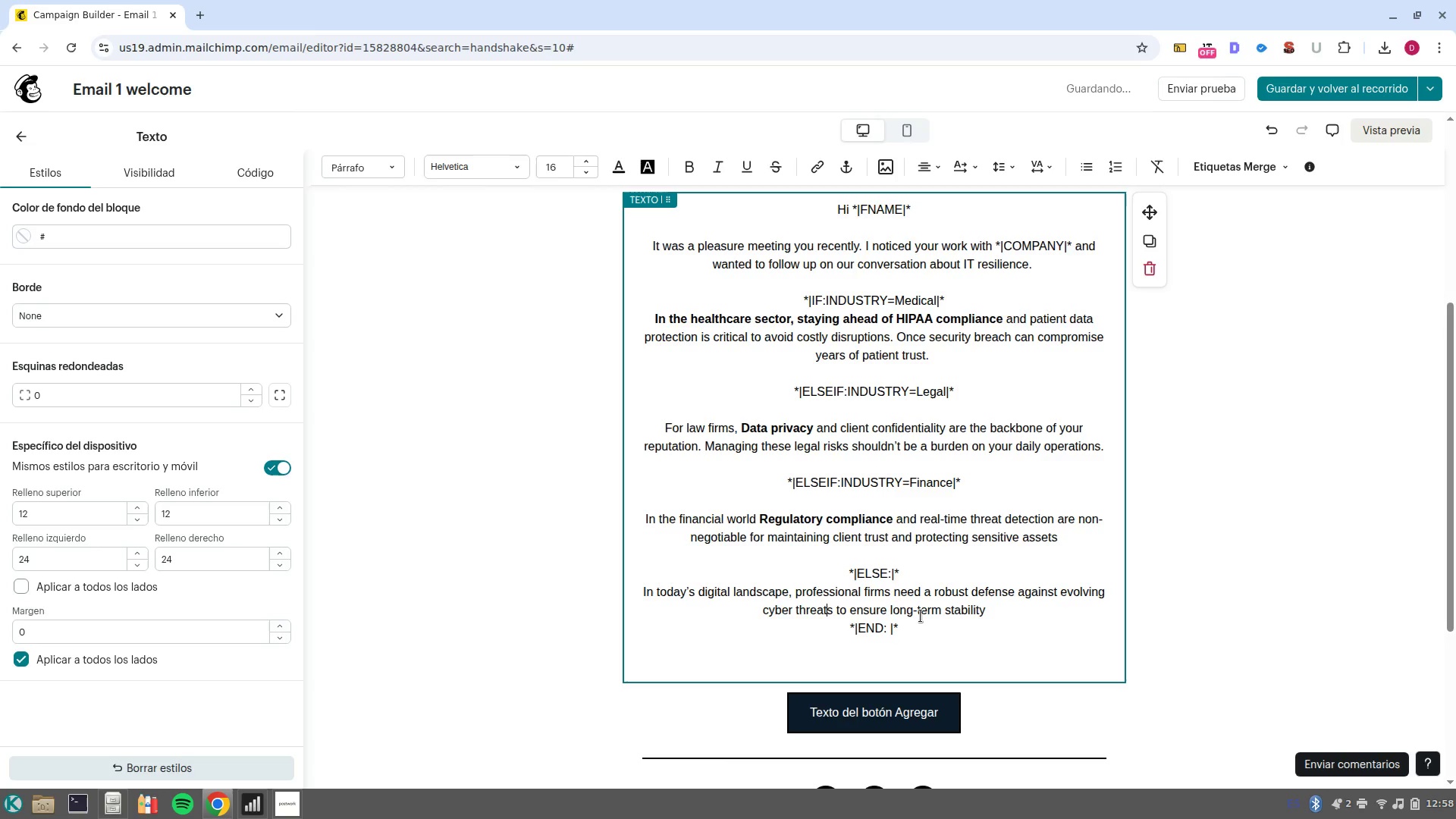 
key(ArrowDown)
 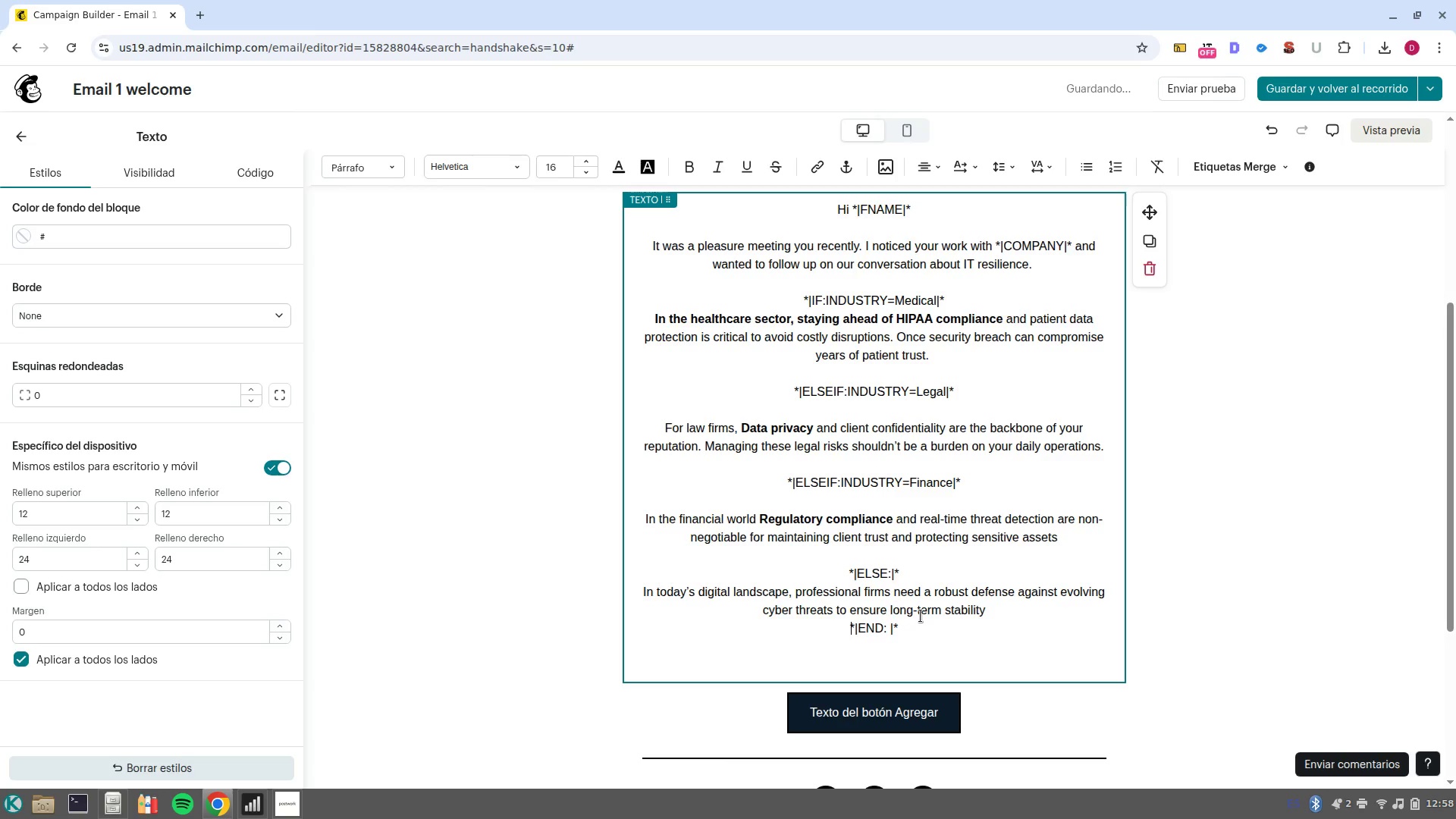 
key(ArrowRight)
 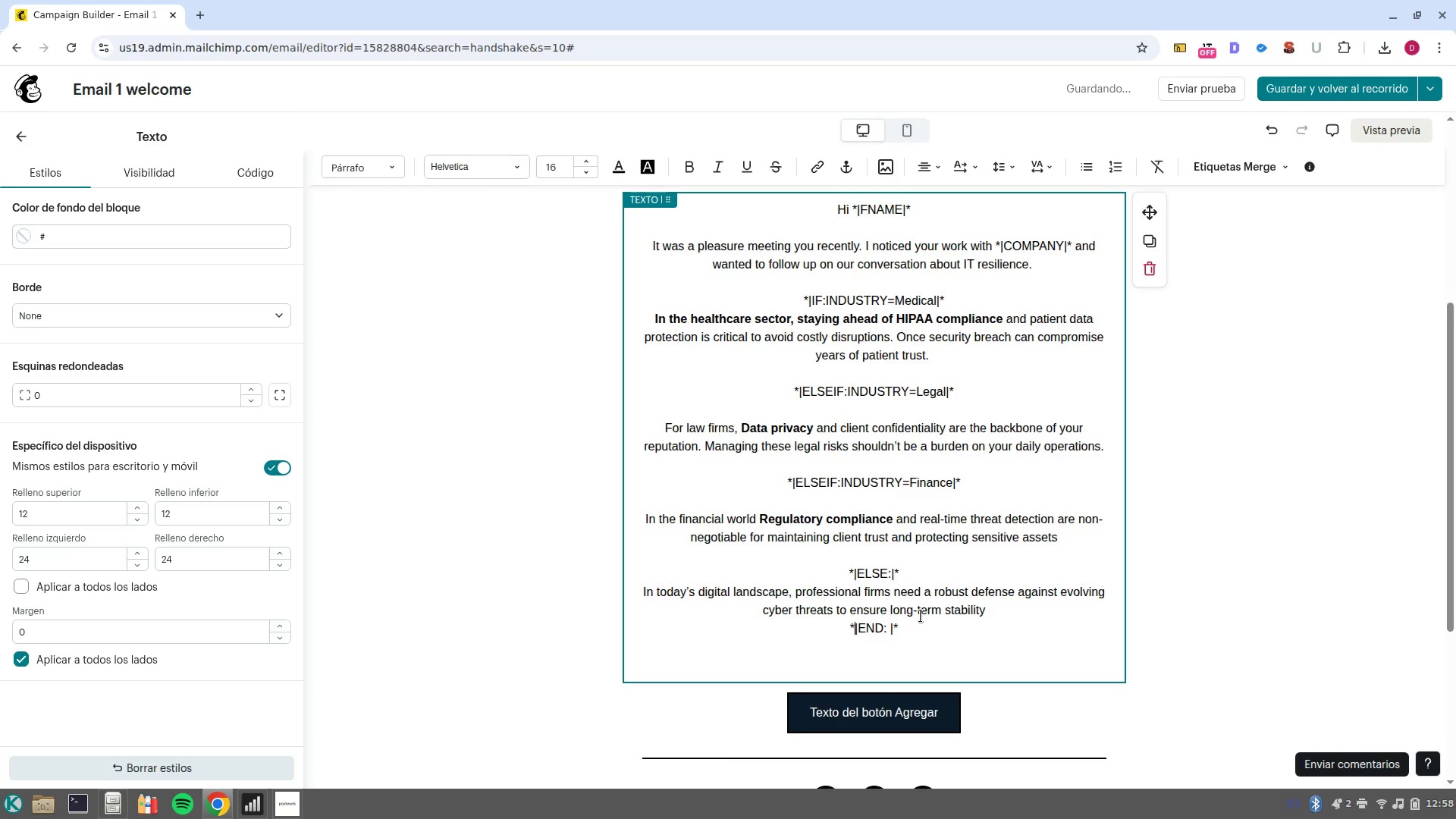 
key(ArrowRight)
 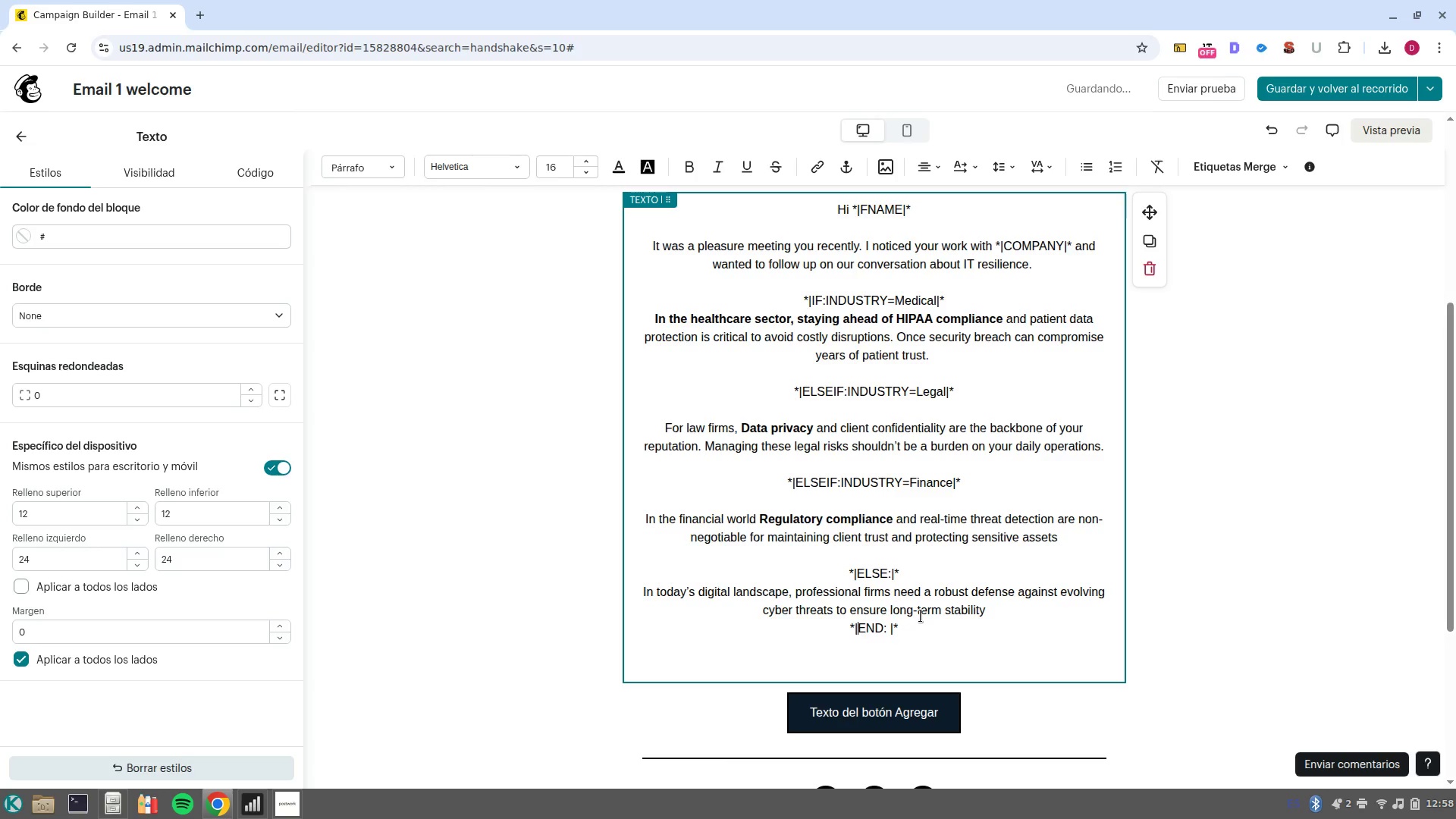 
key(ArrowRight)
 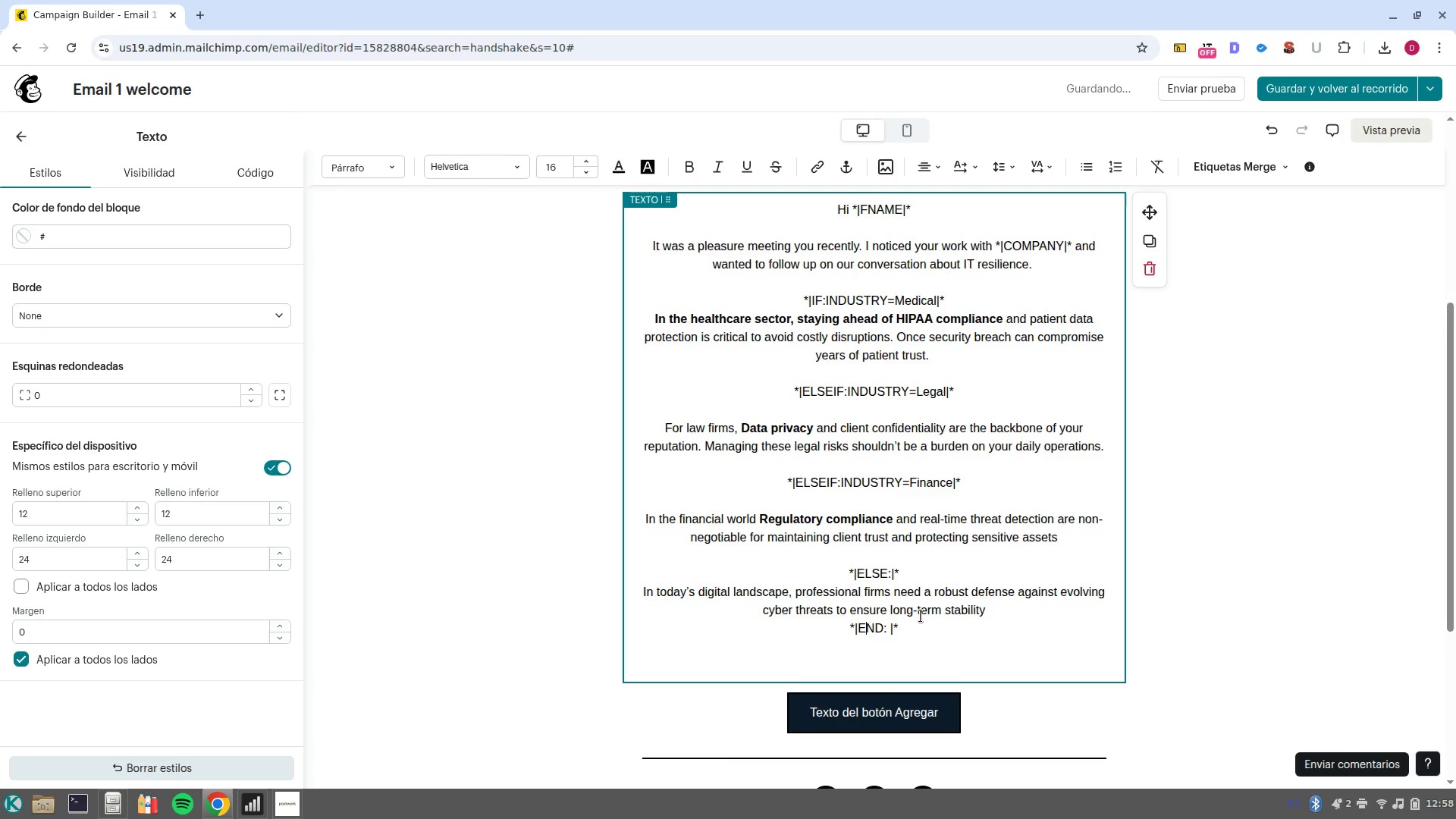 
key(ArrowRight)
 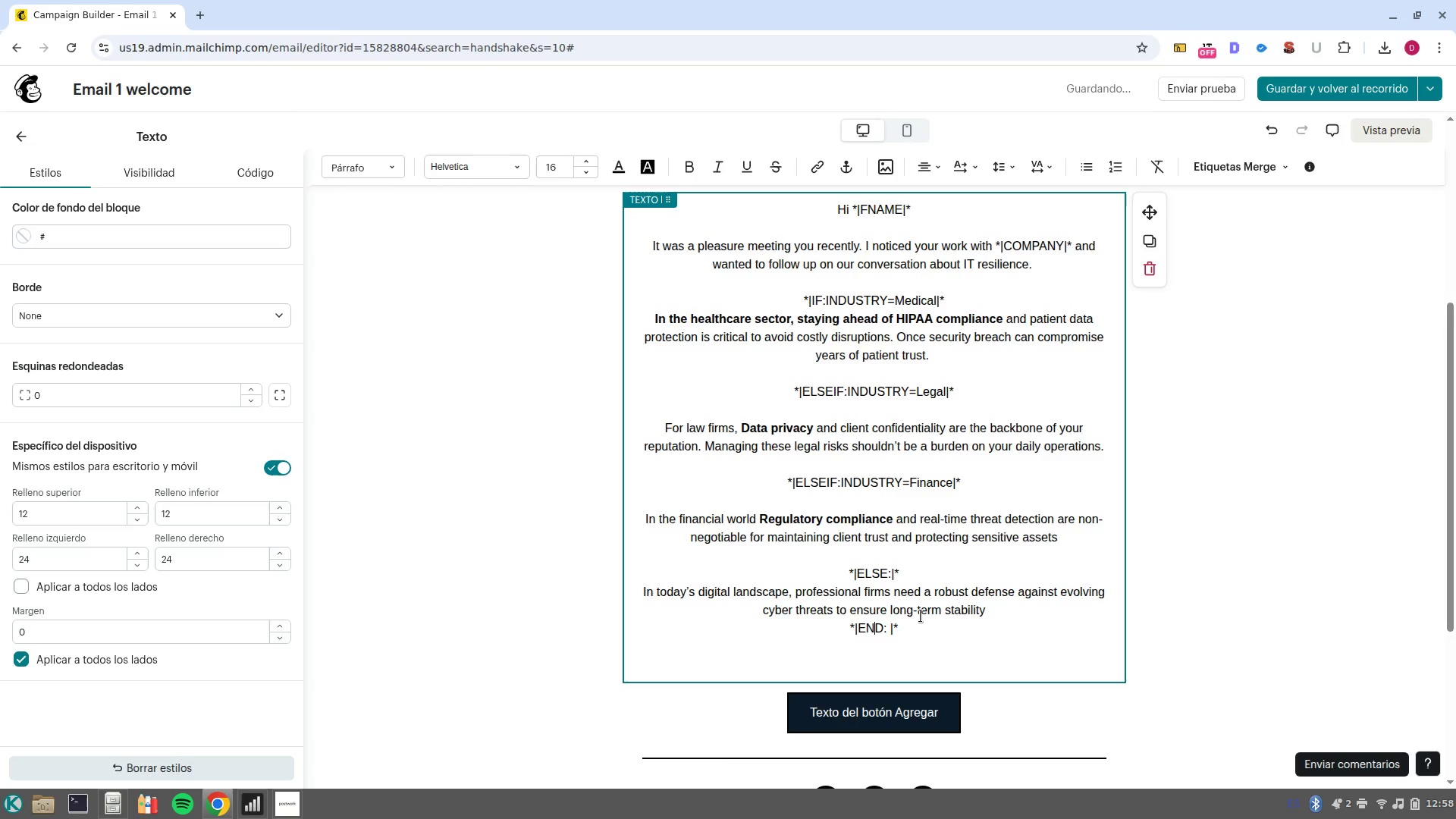 
key(ArrowRight)
 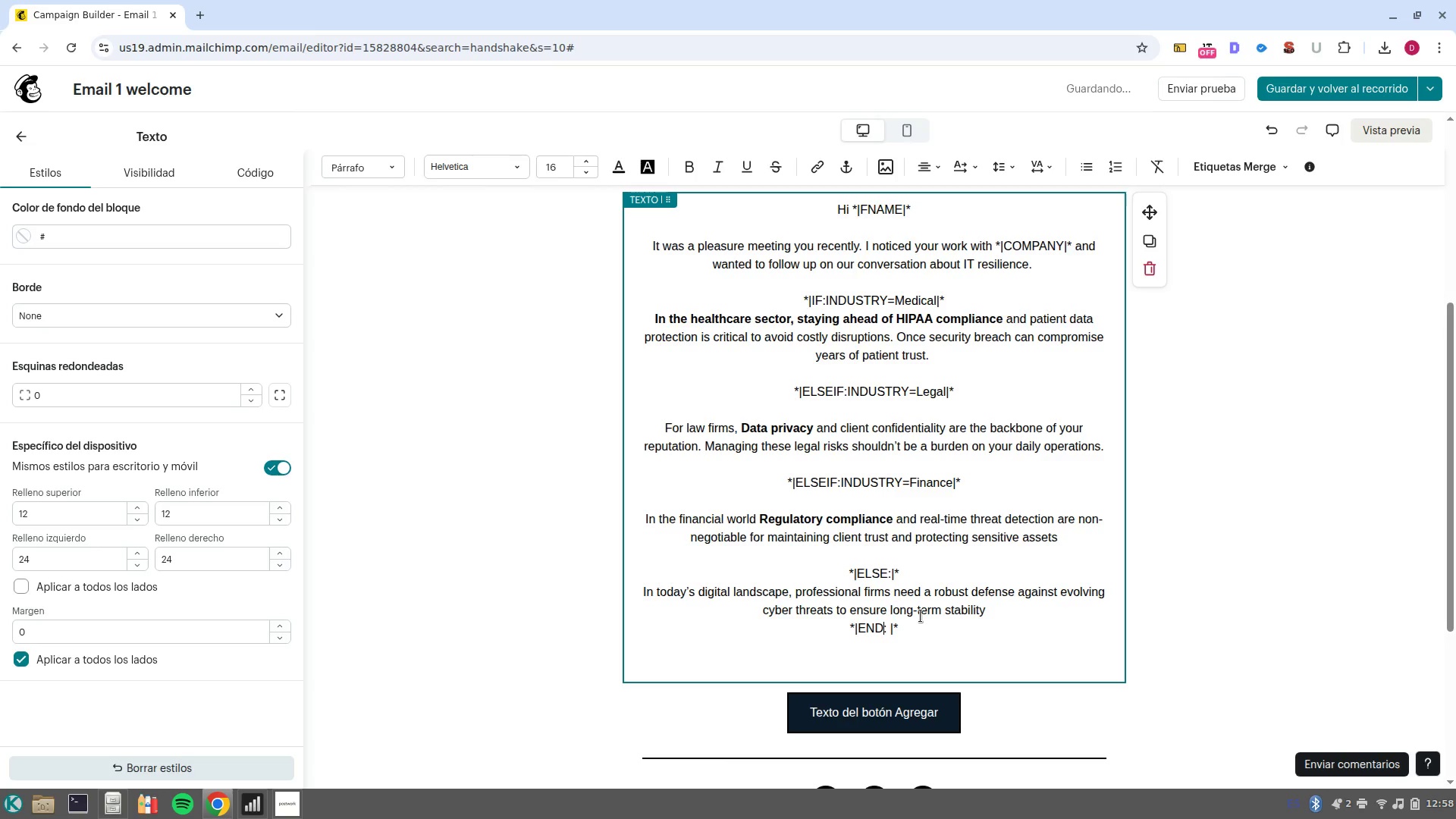 
key(ArrowRight)
 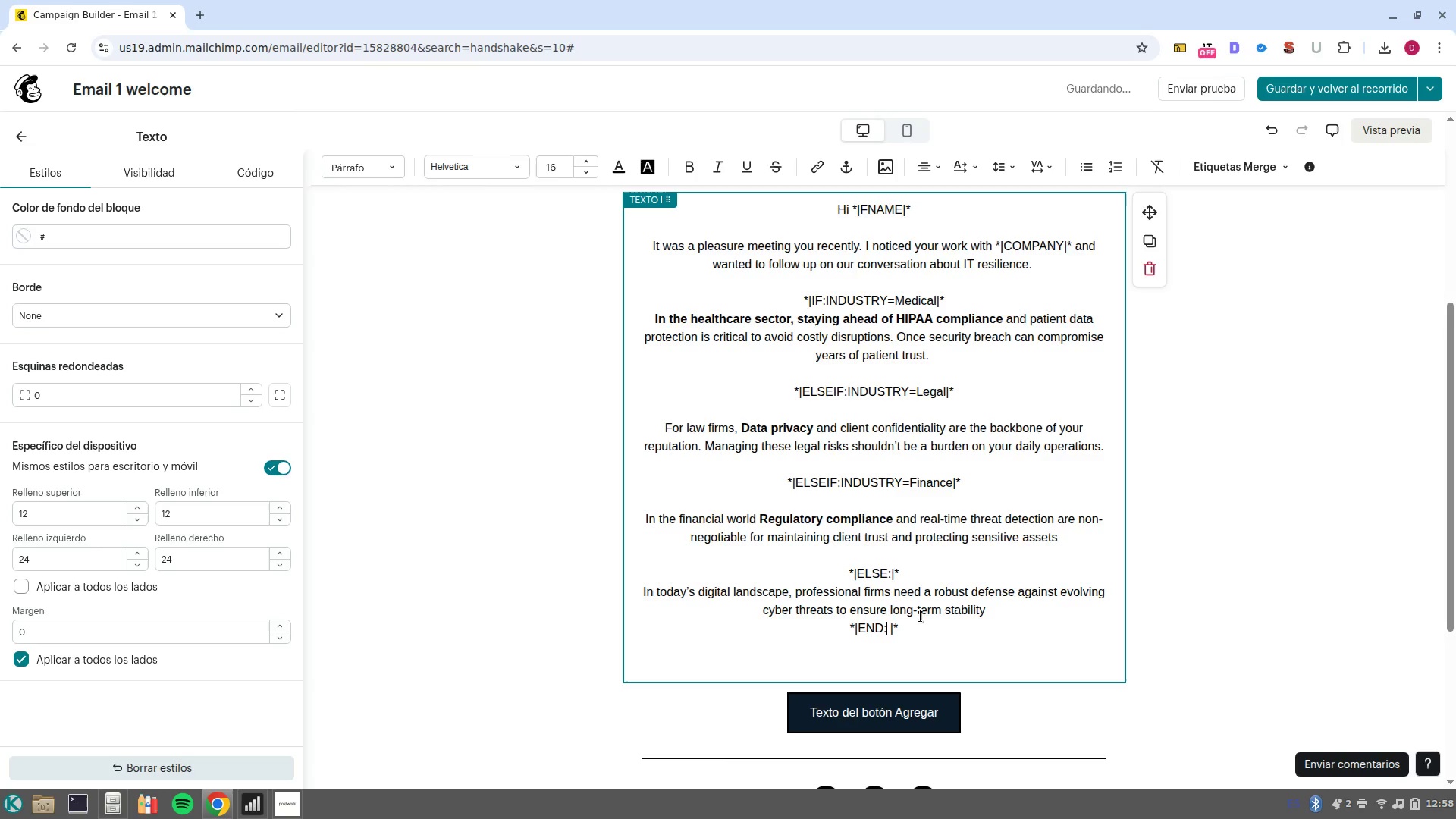 
key(ArrowRight)
 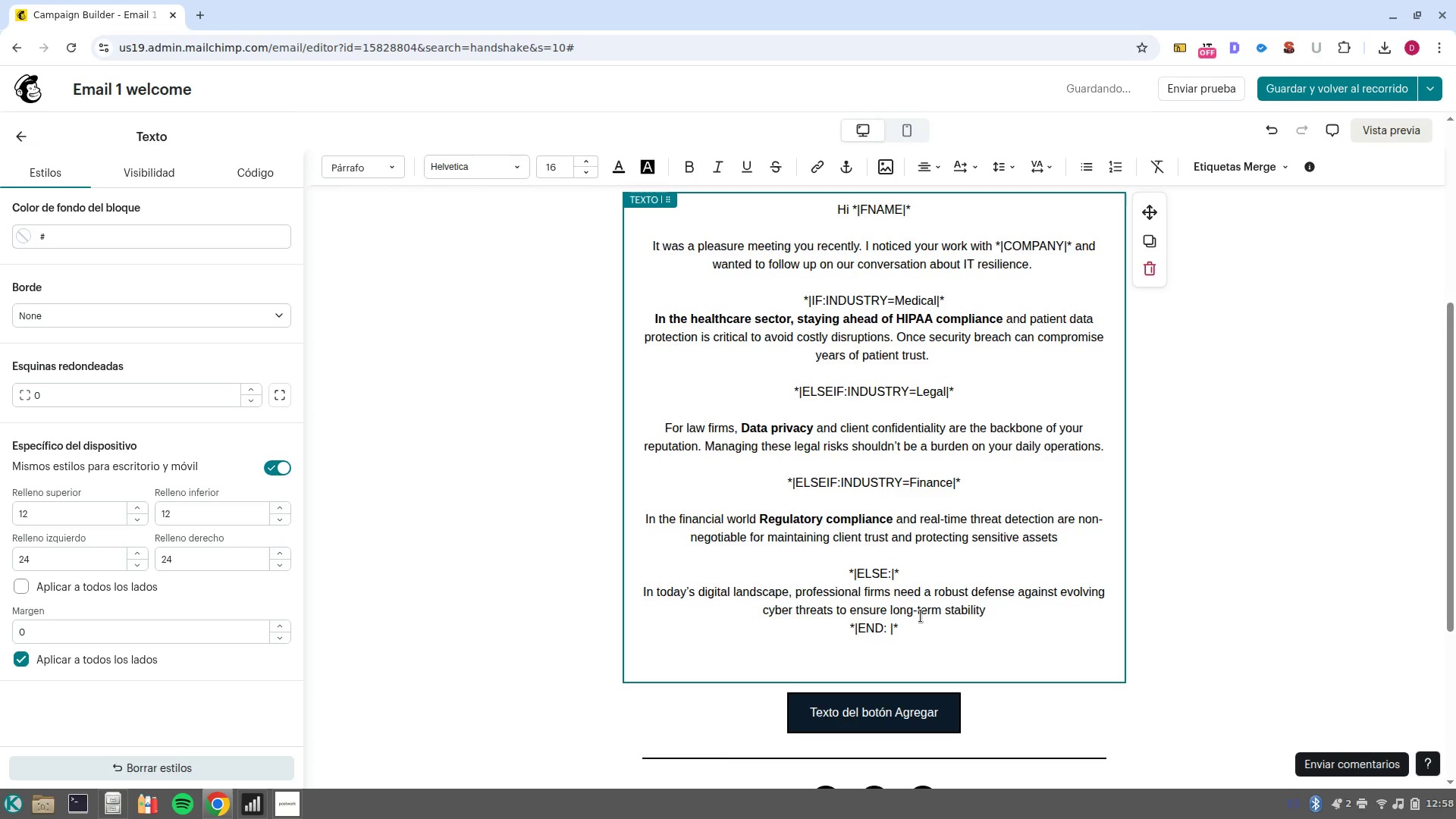 
key(Backspace)
type(IF)
 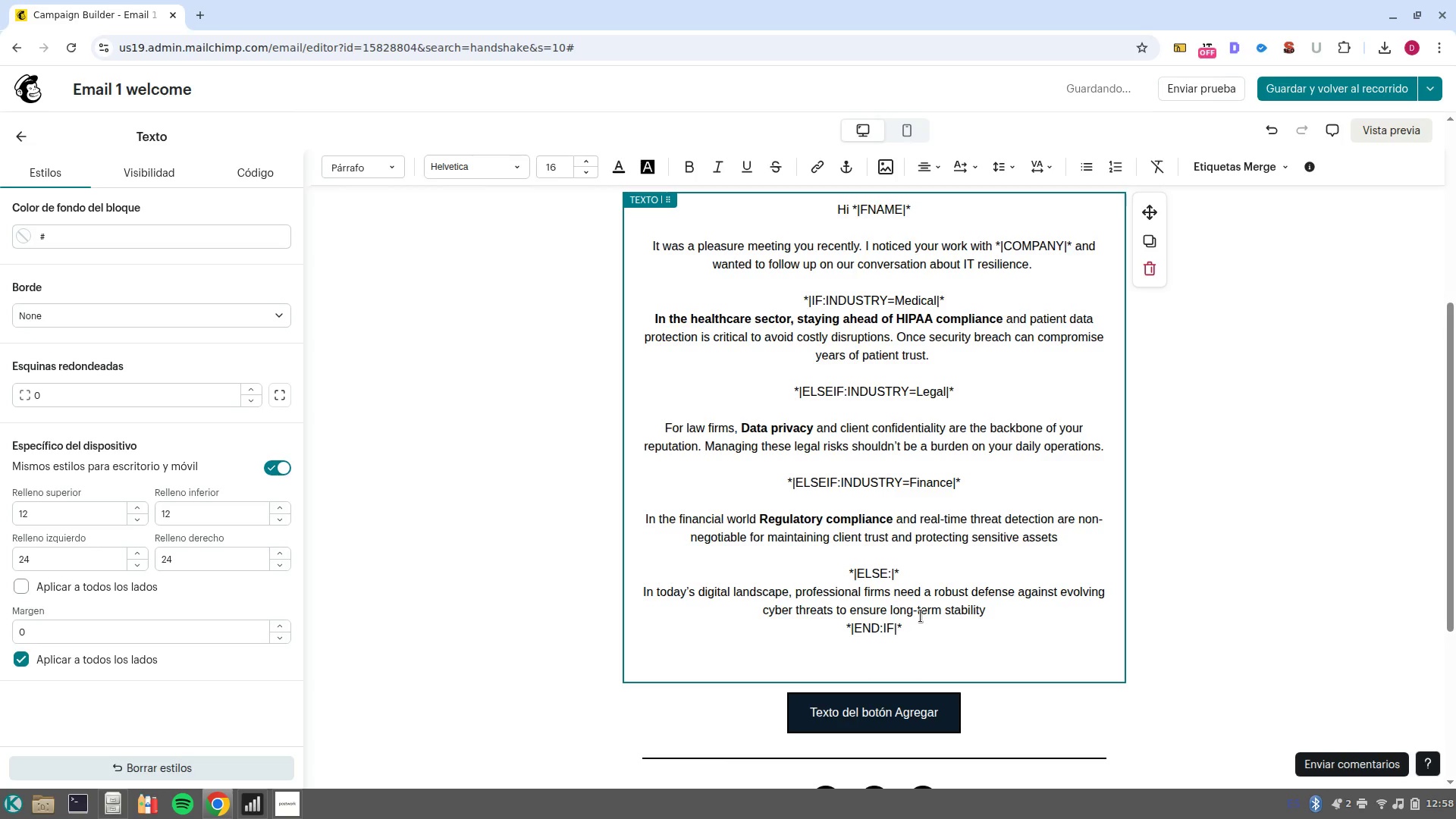 
left_click([926, 638])
 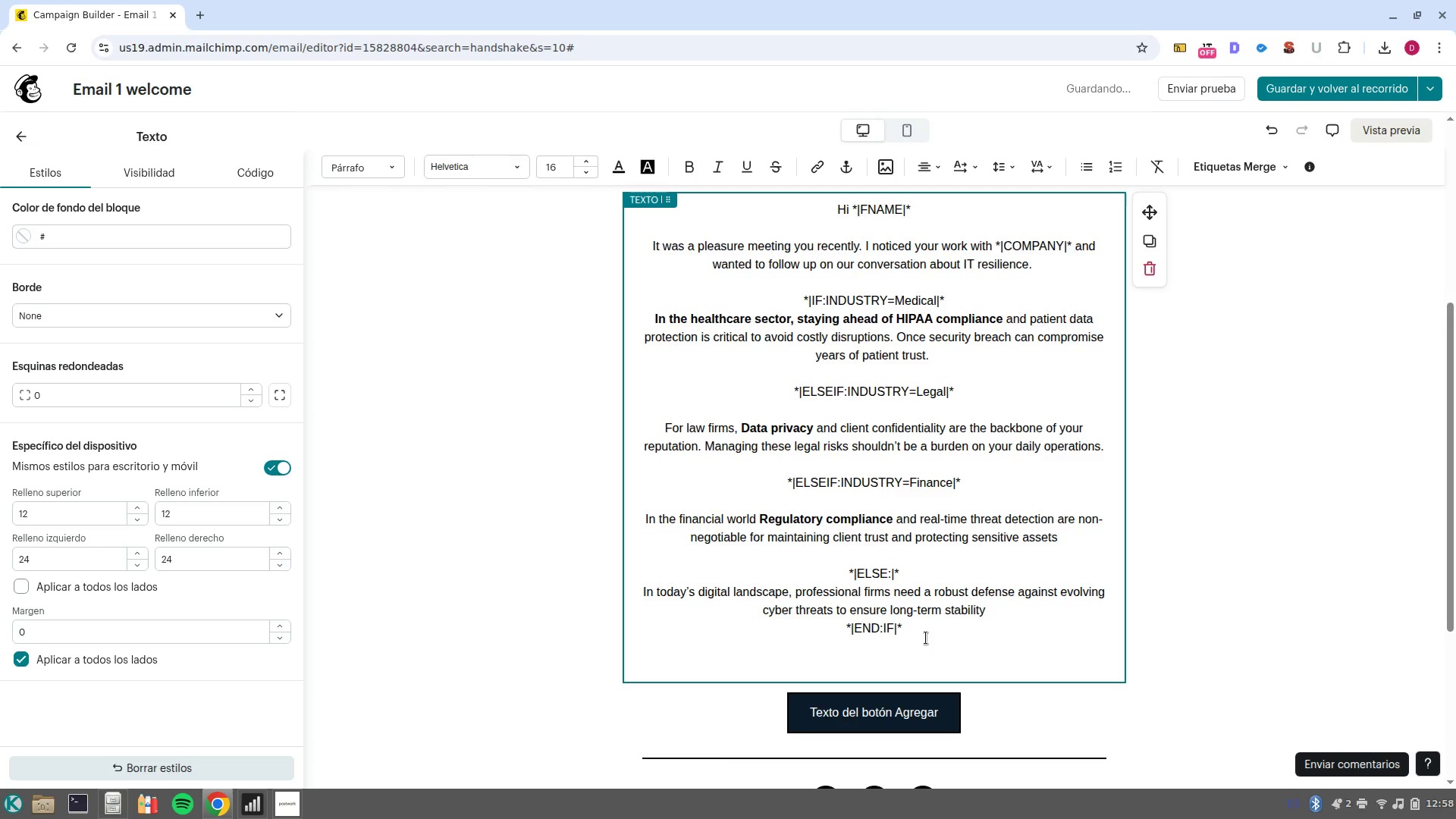 
key(Enter)
 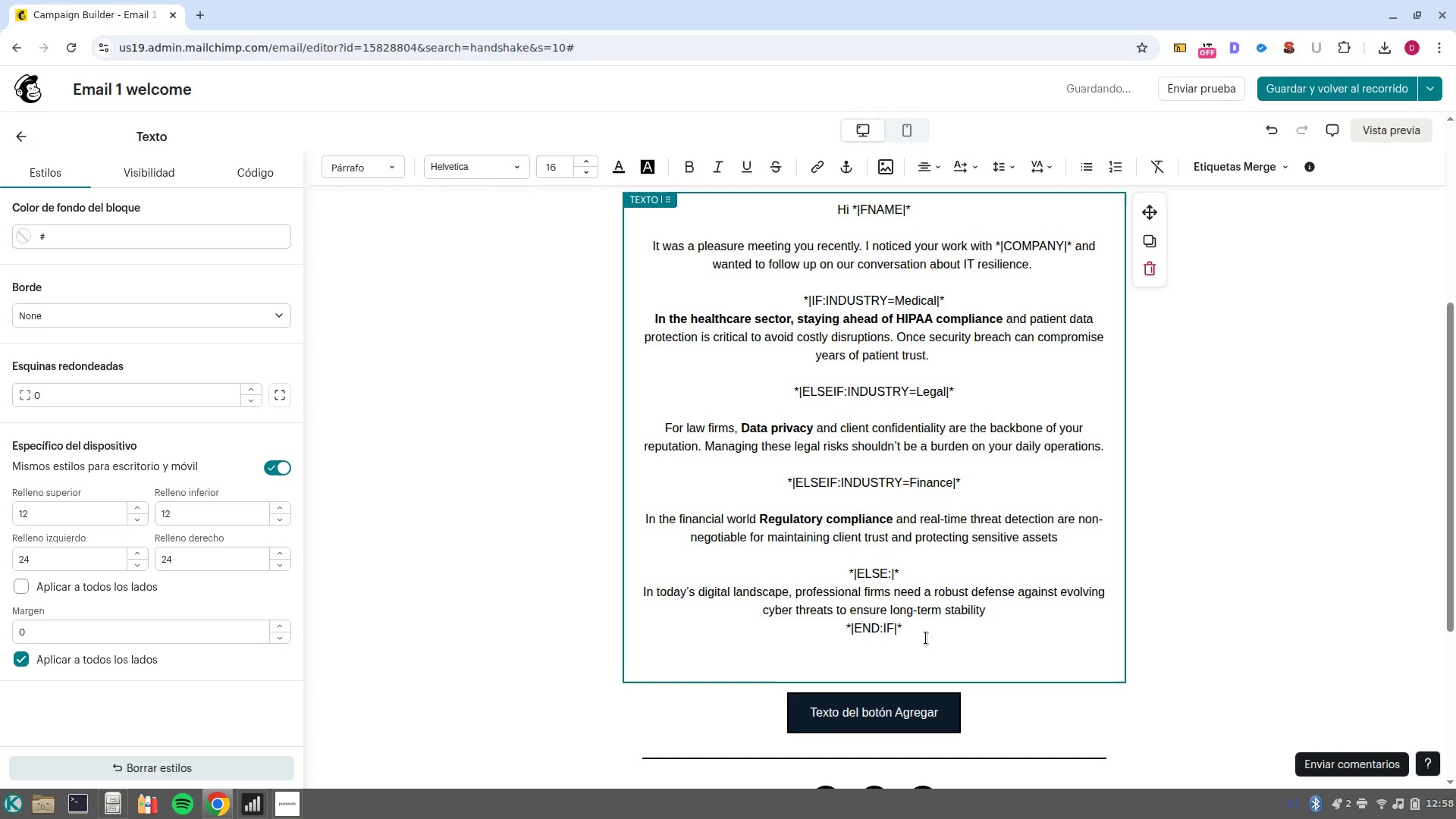 
type(i)
key(Backspace)
type(I-d love to share more about how Bitguard Solutions helps firms lilke)
key(Backspace)
key(Backspace)
key(Backspace)
type(ke yours )
key(Backspace)
type(. Stays)
key(Backspace)
type( resilient. )
 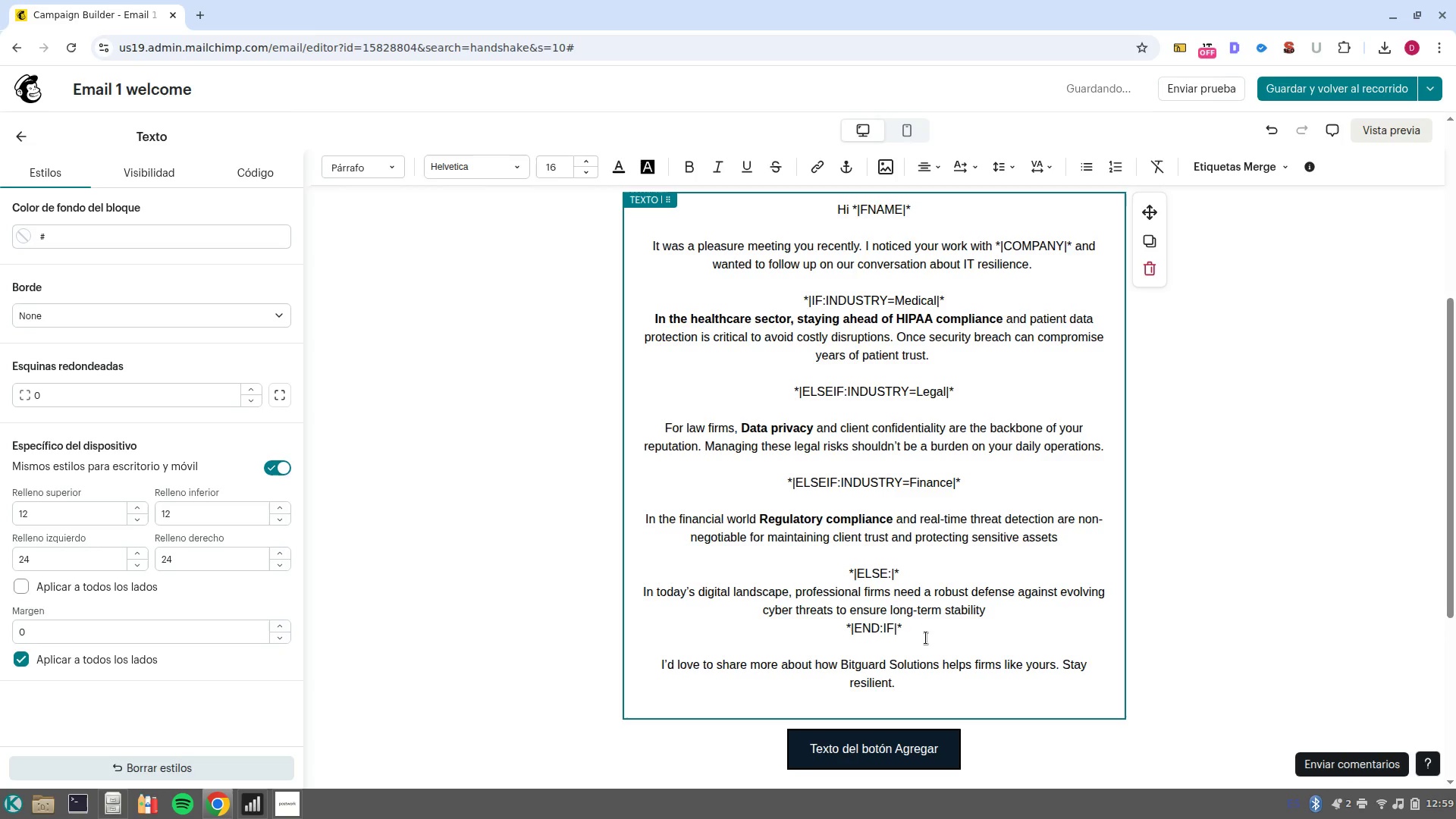 
scroll: coordinate [926, 638], scroll_direction: down, amount: 2.0
 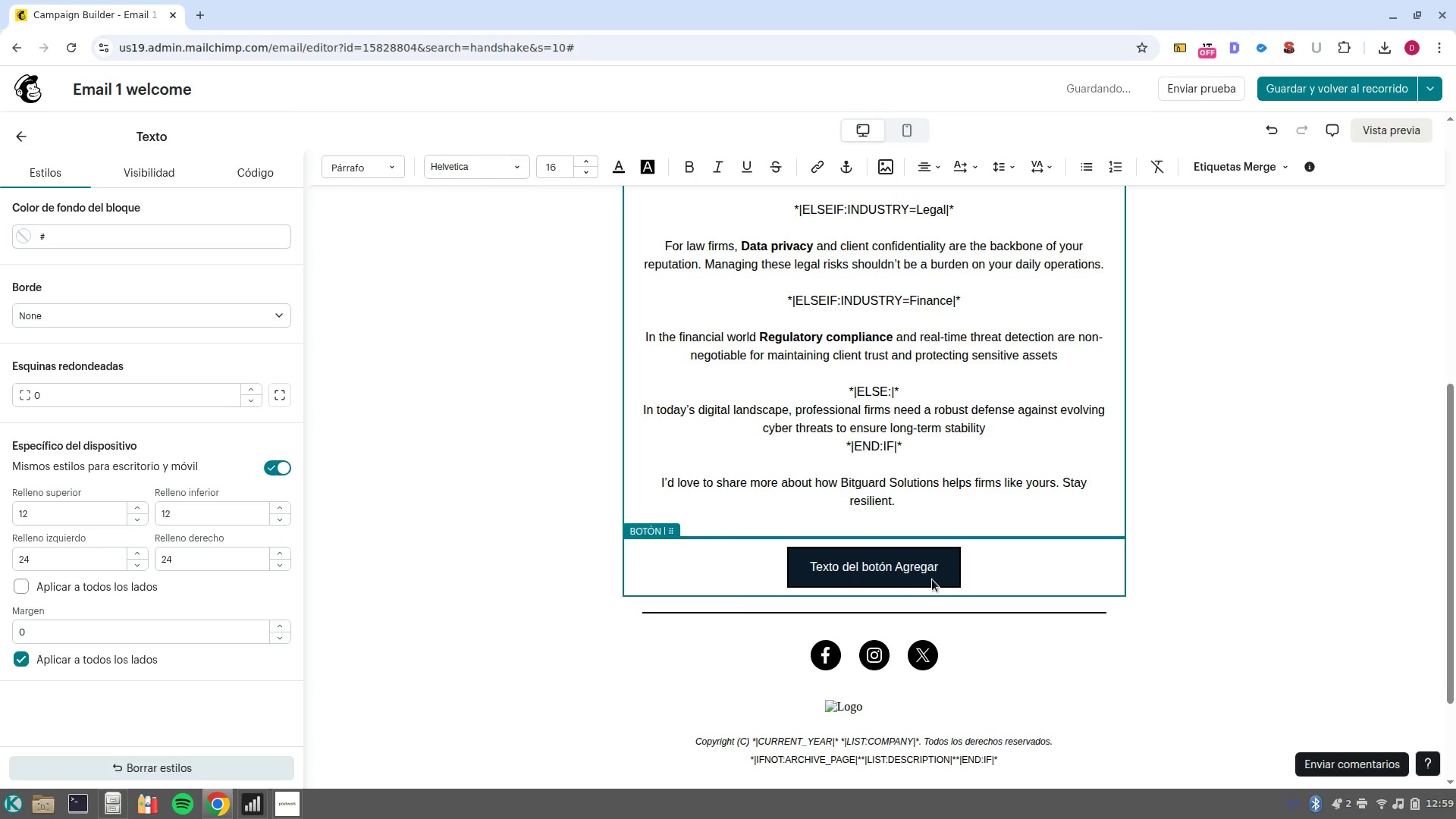 
double_click([922, 576])
 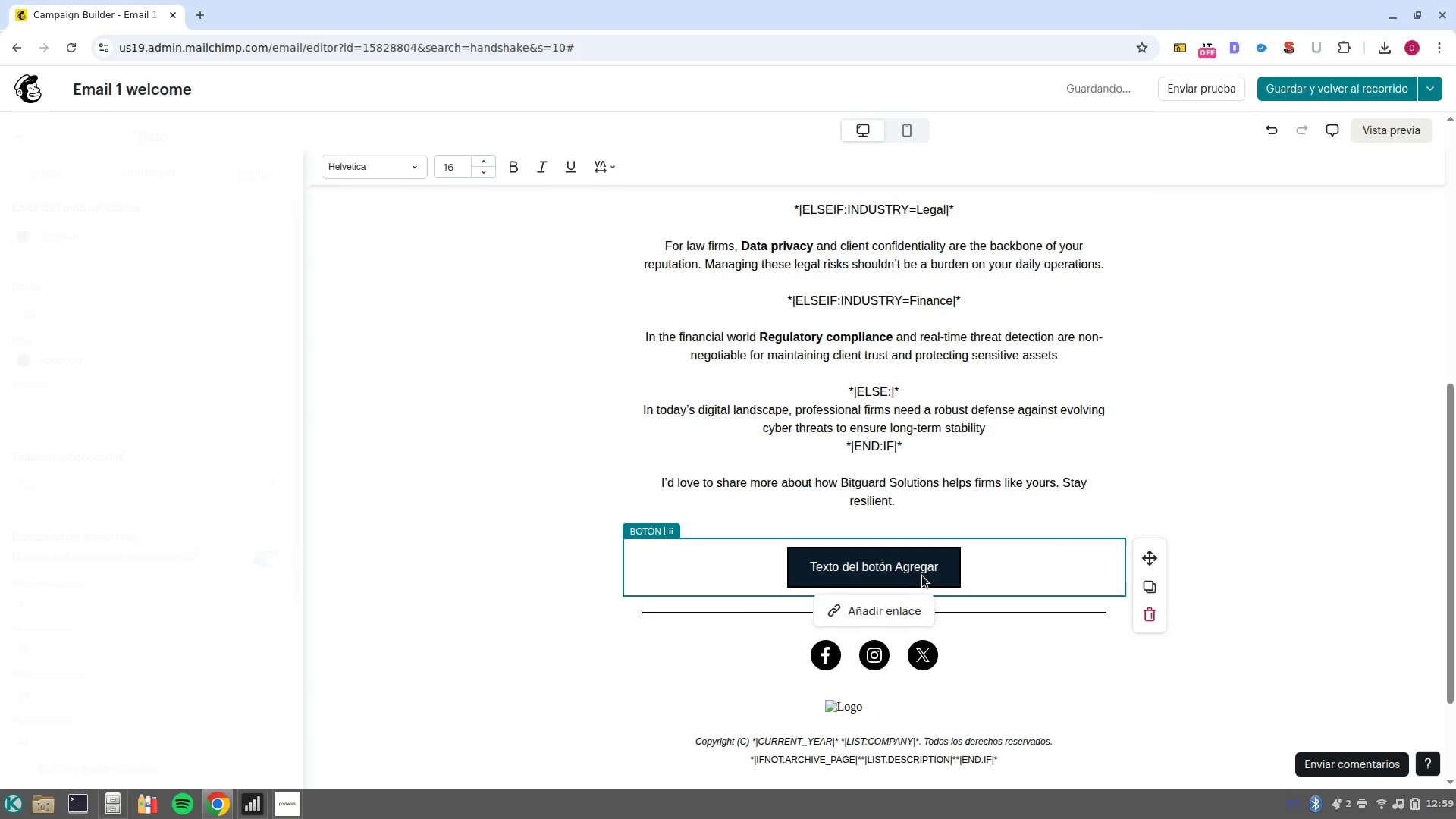 
left_click([922, 576])
 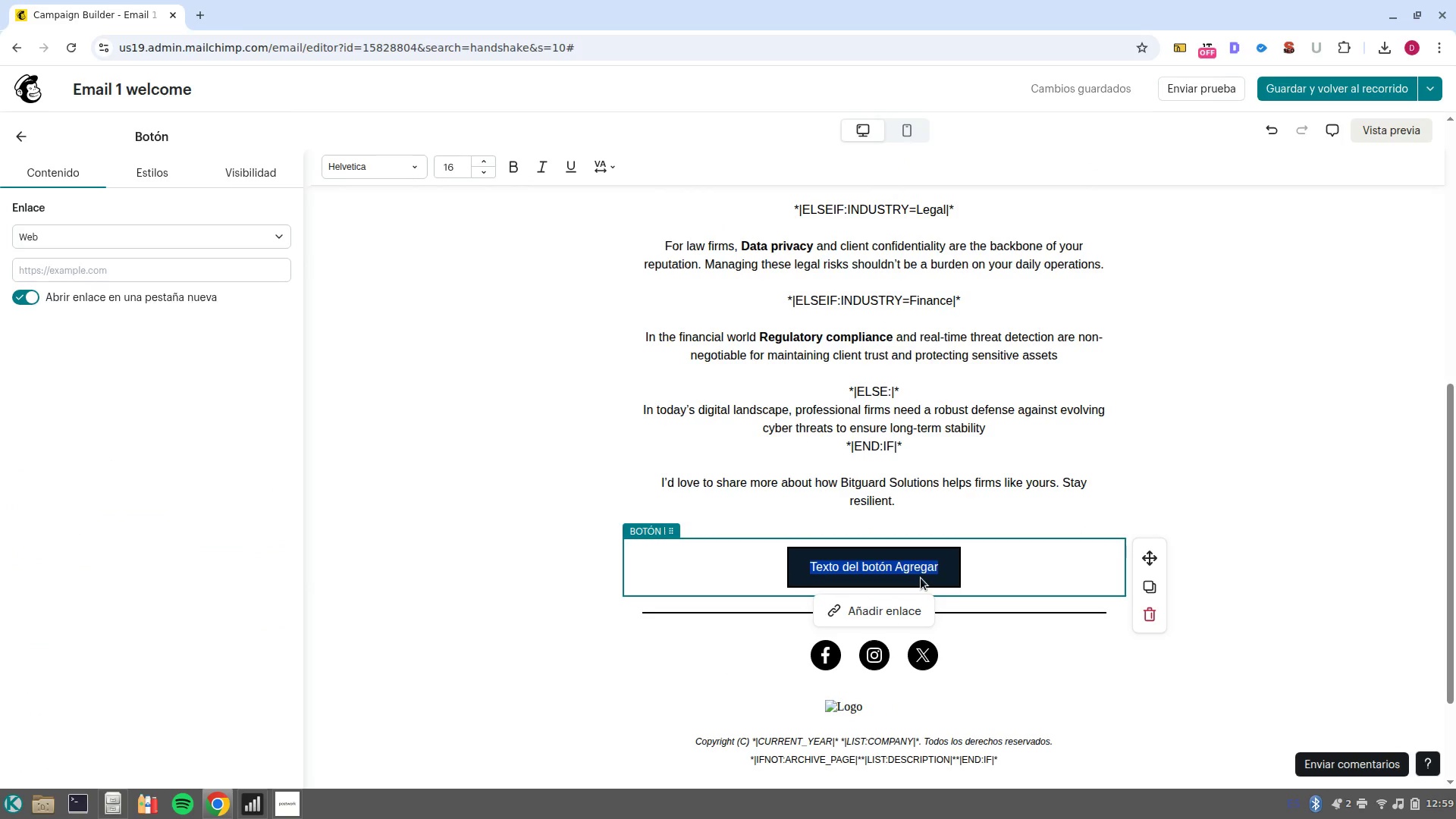 
key(Backspace)
 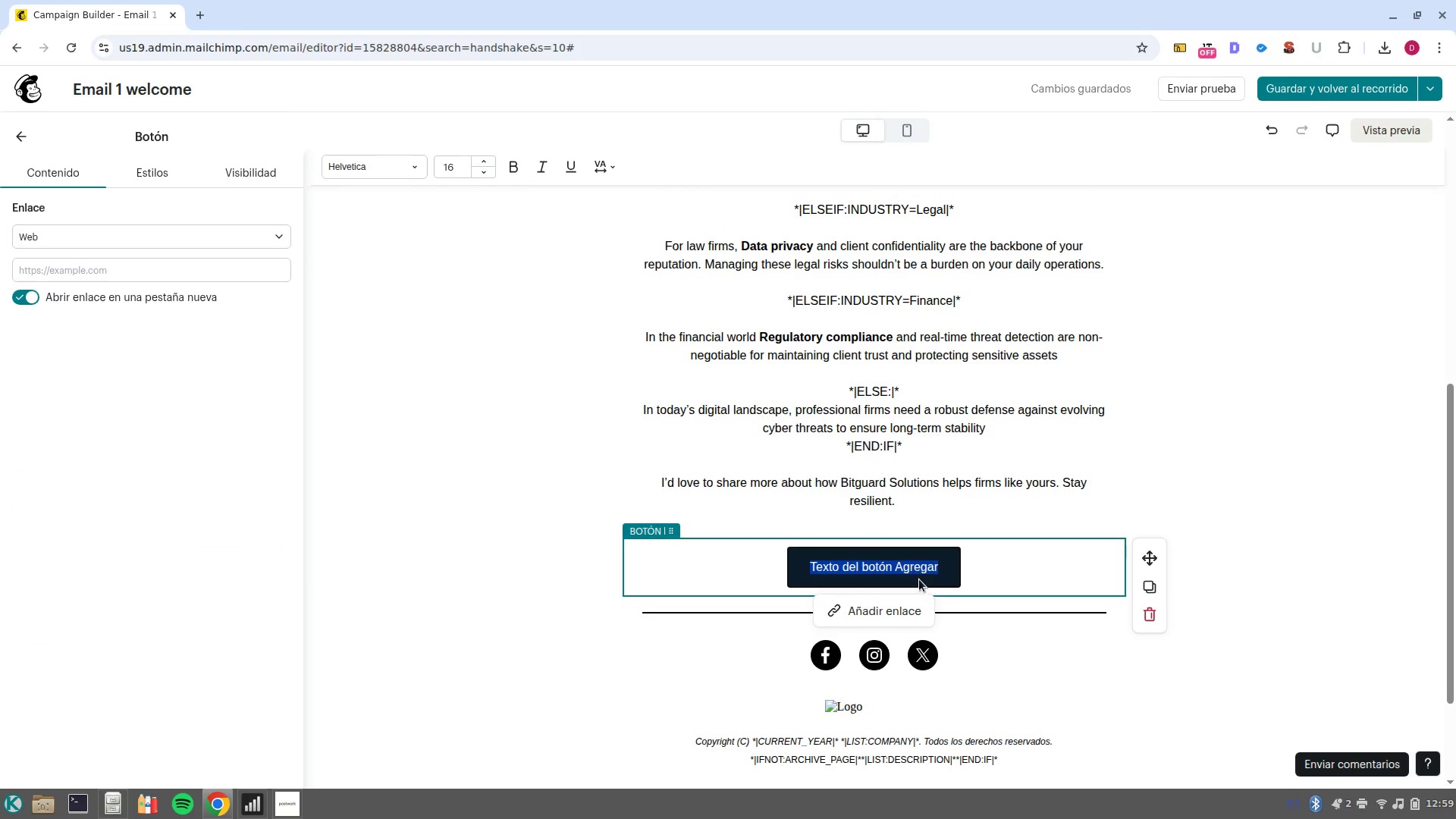 
double_click([905, 570])
 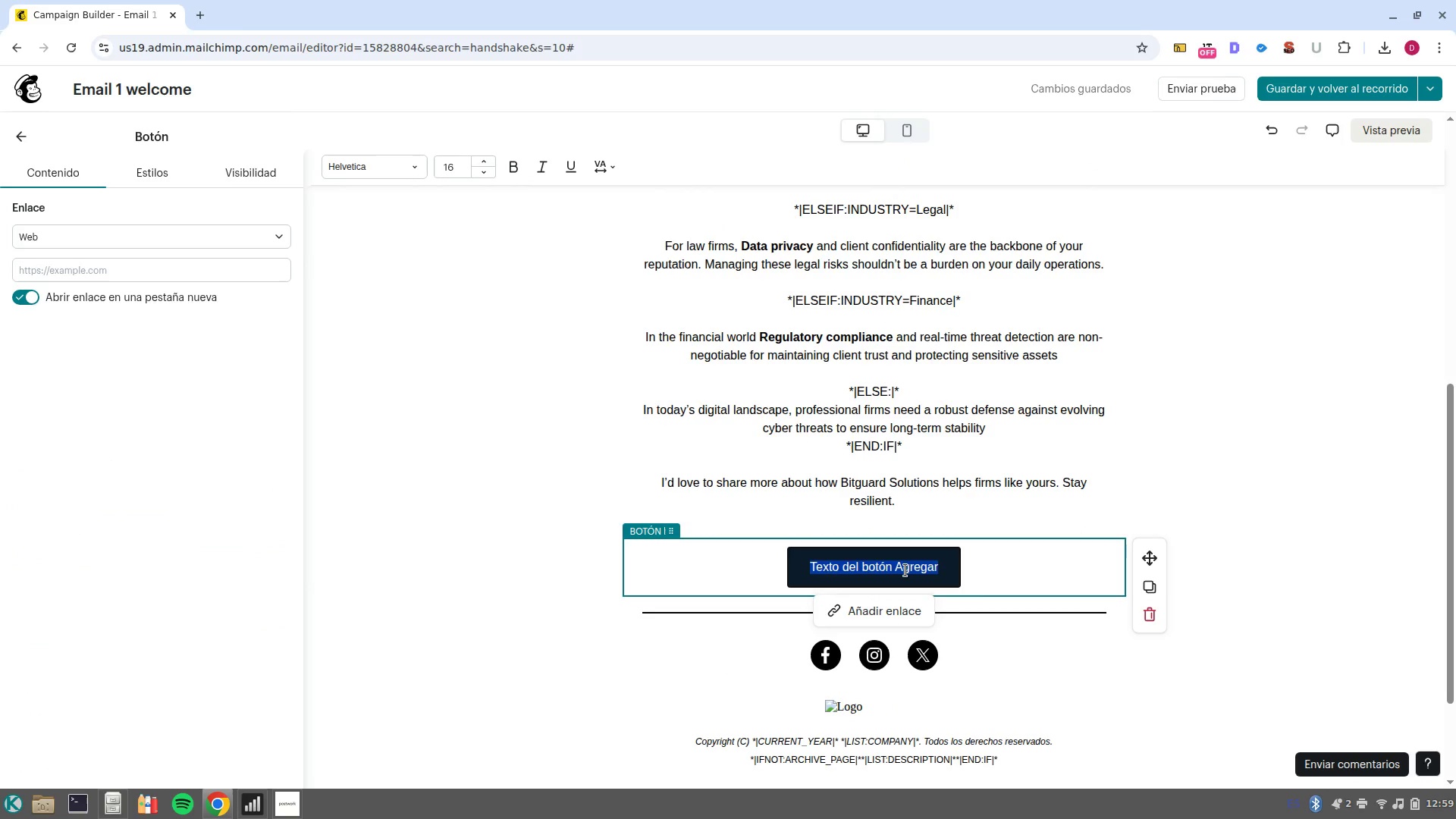 
triple_click([905, 570])
 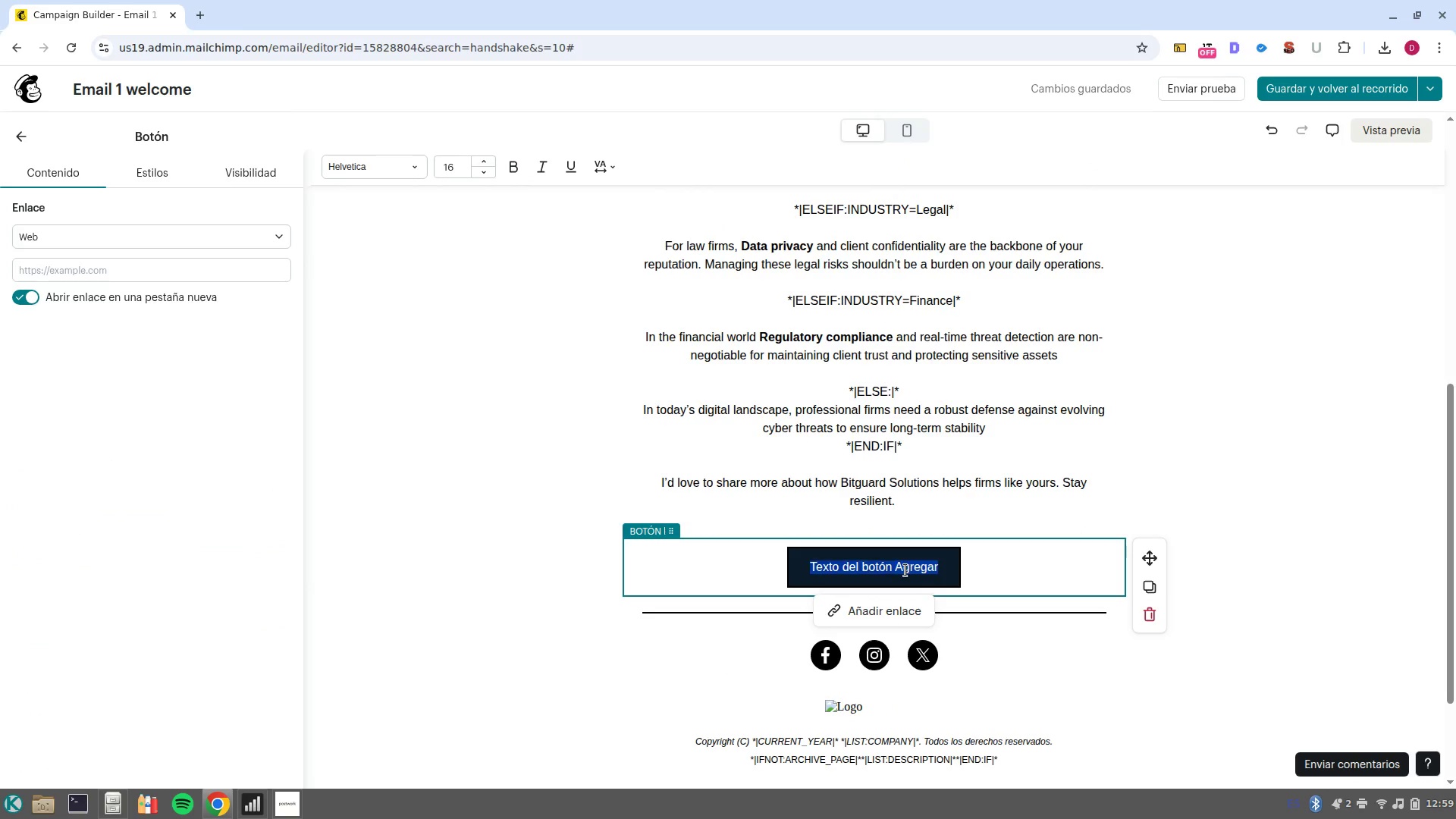 
left_click([905, 570])
 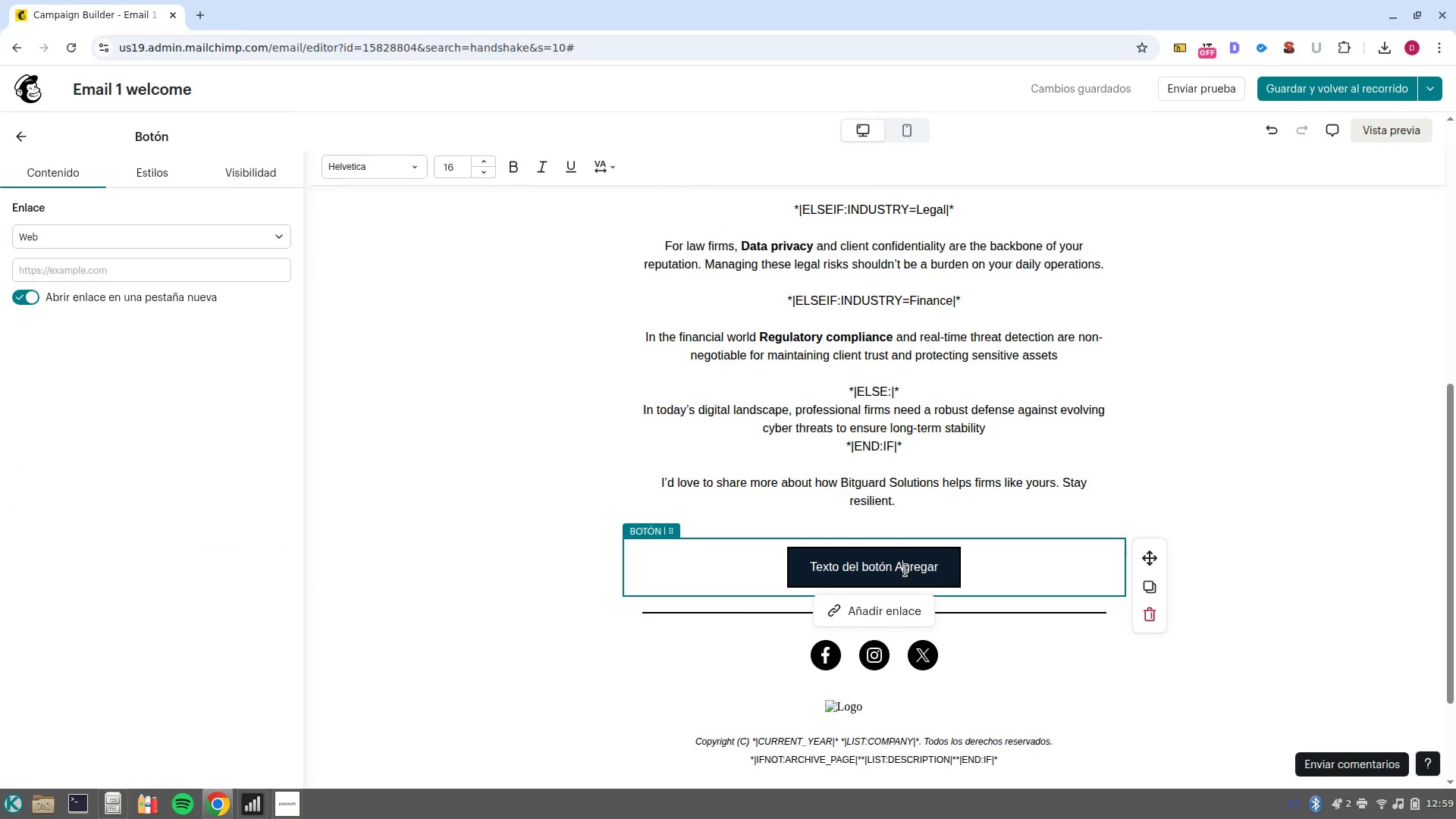 
left_click([905, 570])
 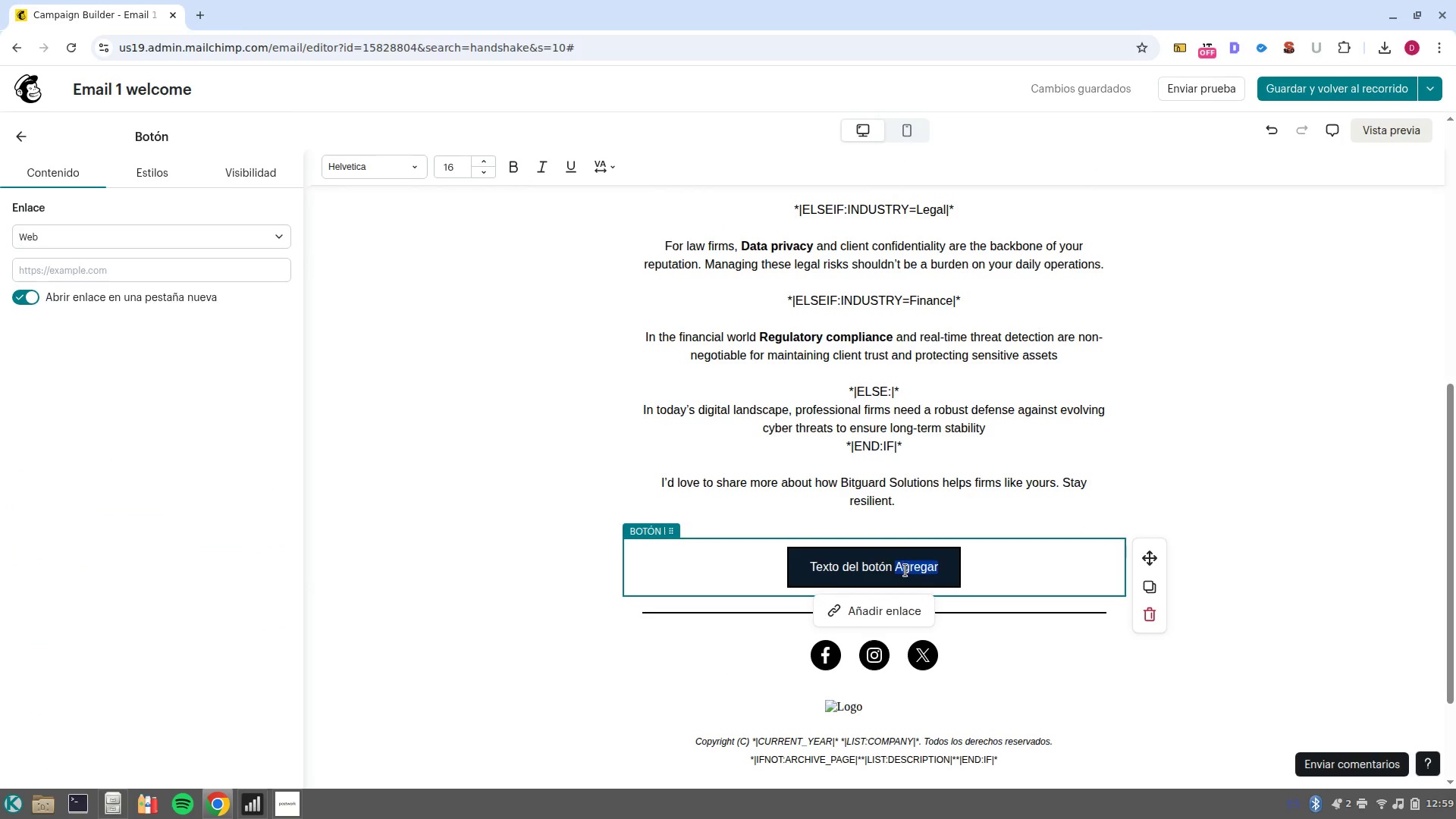 
left_click([905, 570])
 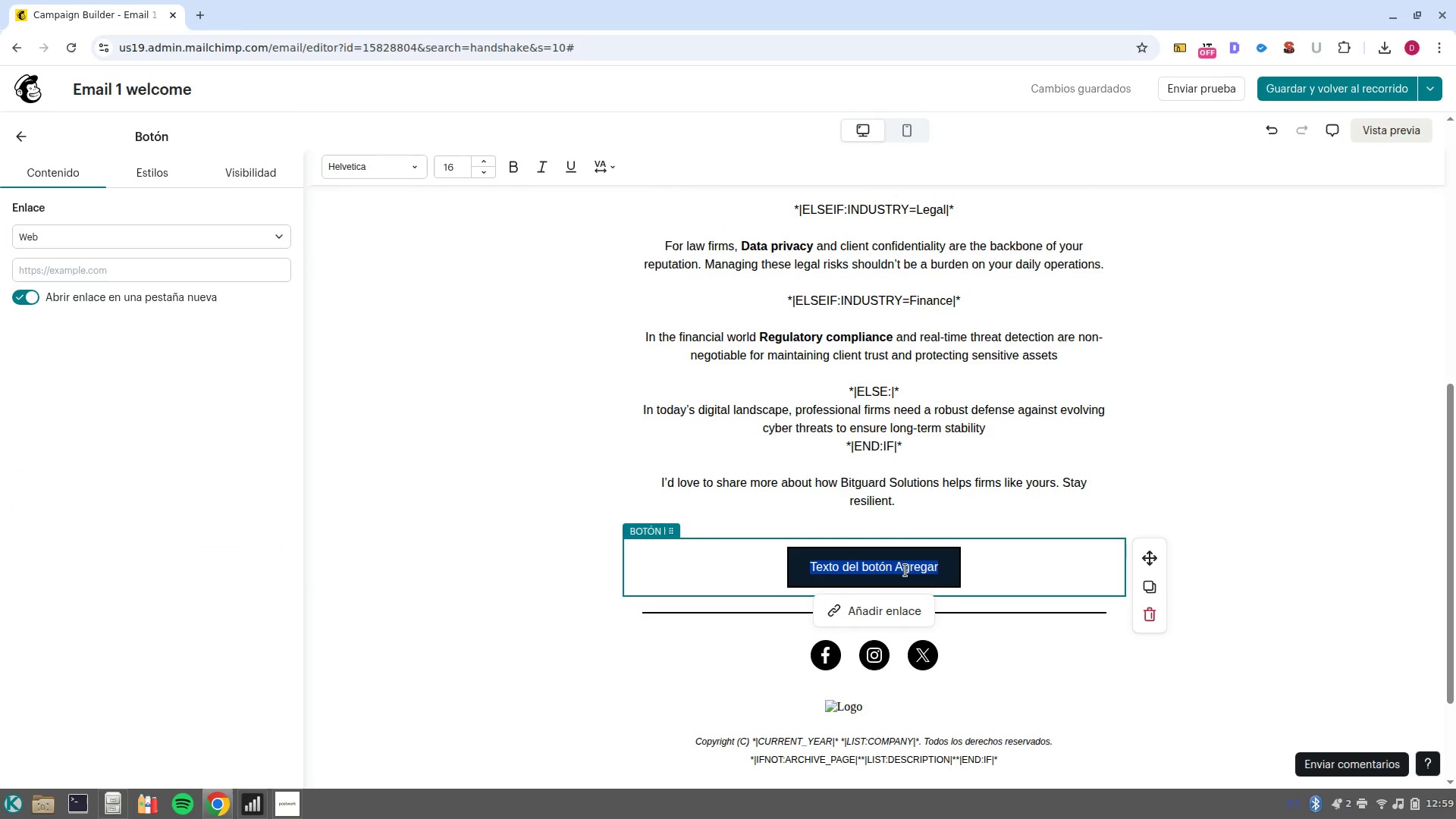 
type(View our Security Seri)
key(Backspace)
type(vices)
 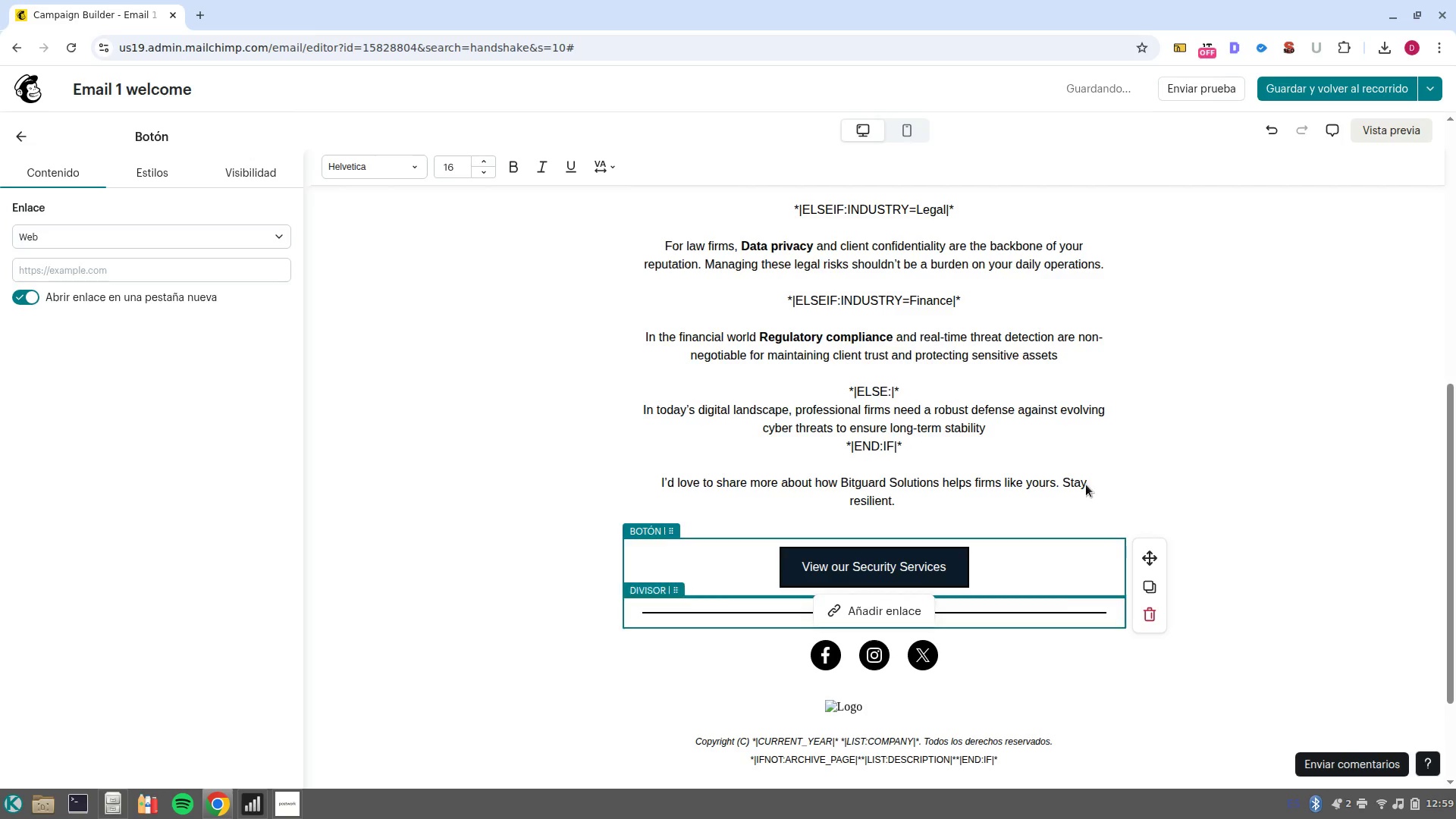 
left_click([1250, 470])
 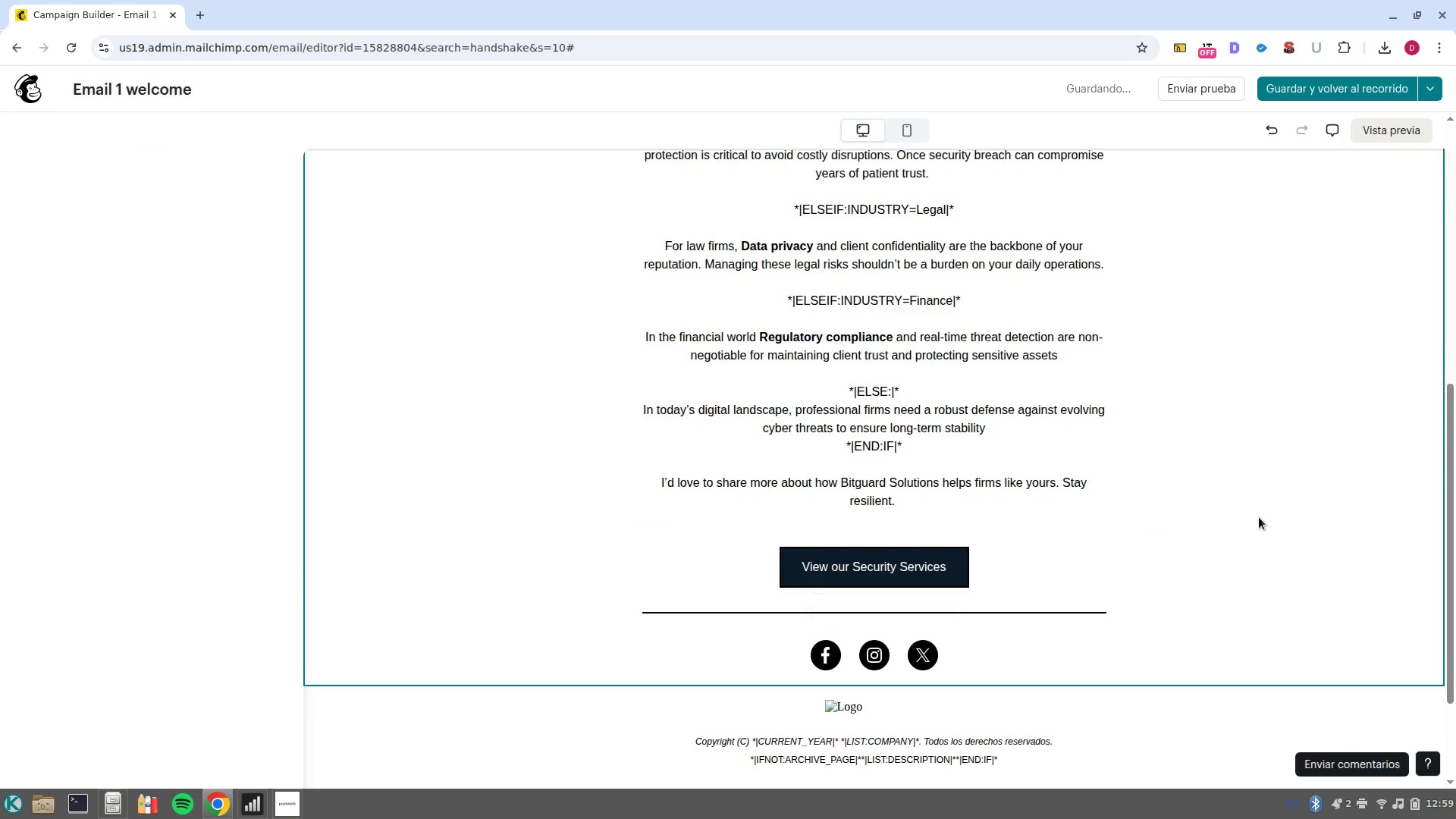 
scroll: coordinate [1259, 517], scroll_direction: up, amount: 2.0
 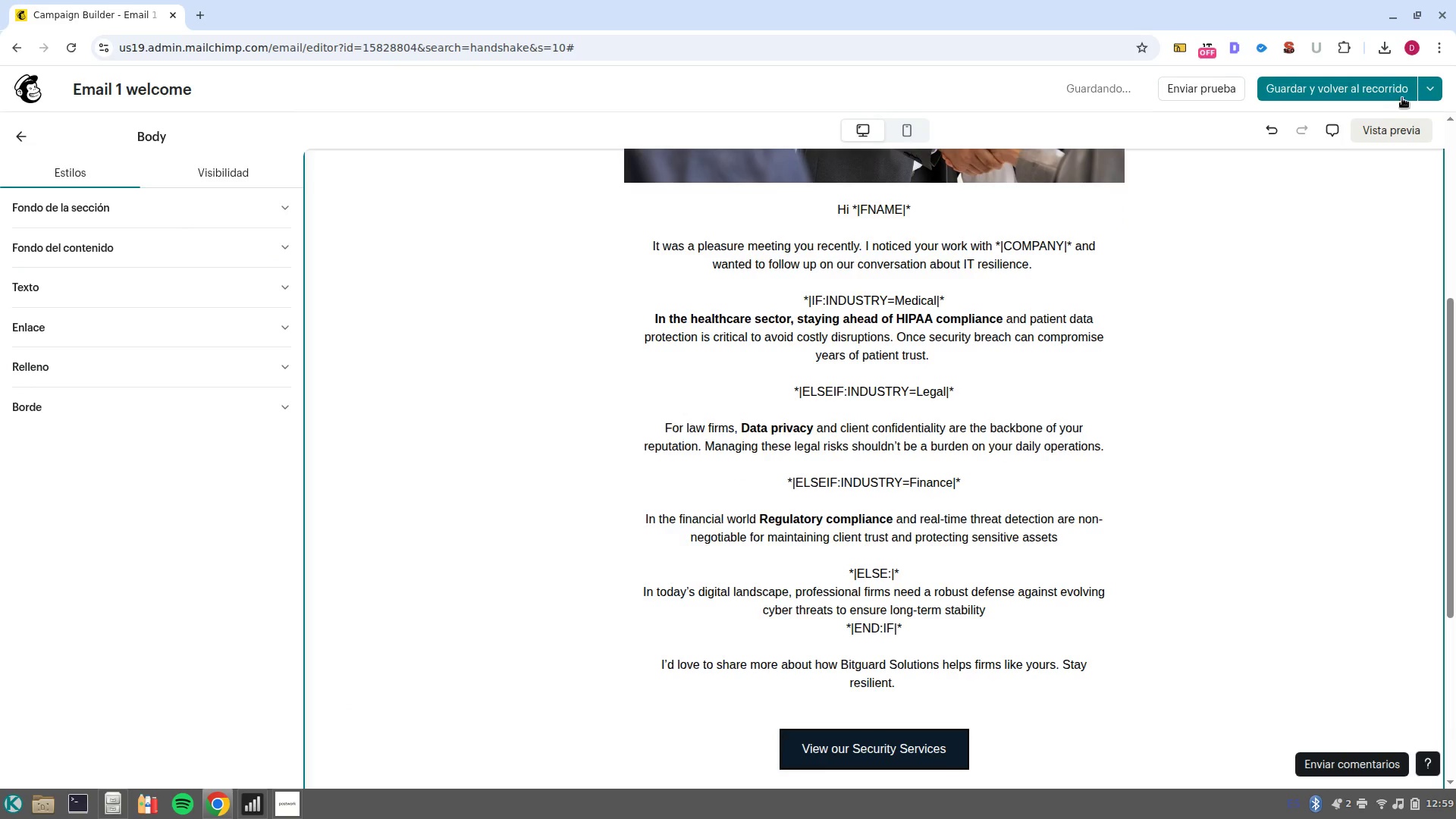 
left_click([1400, 138])
 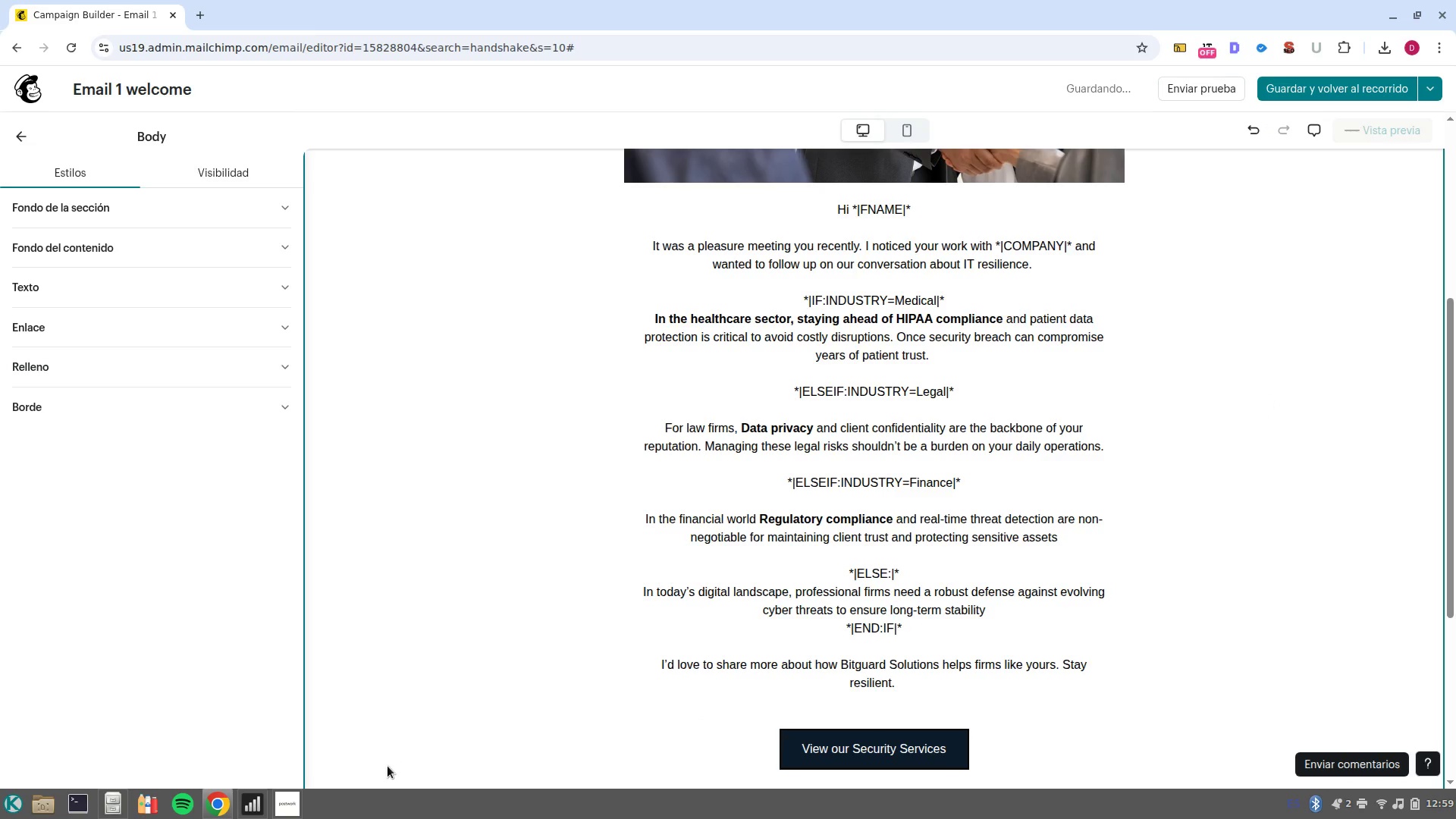 
left_click([305, 811])
 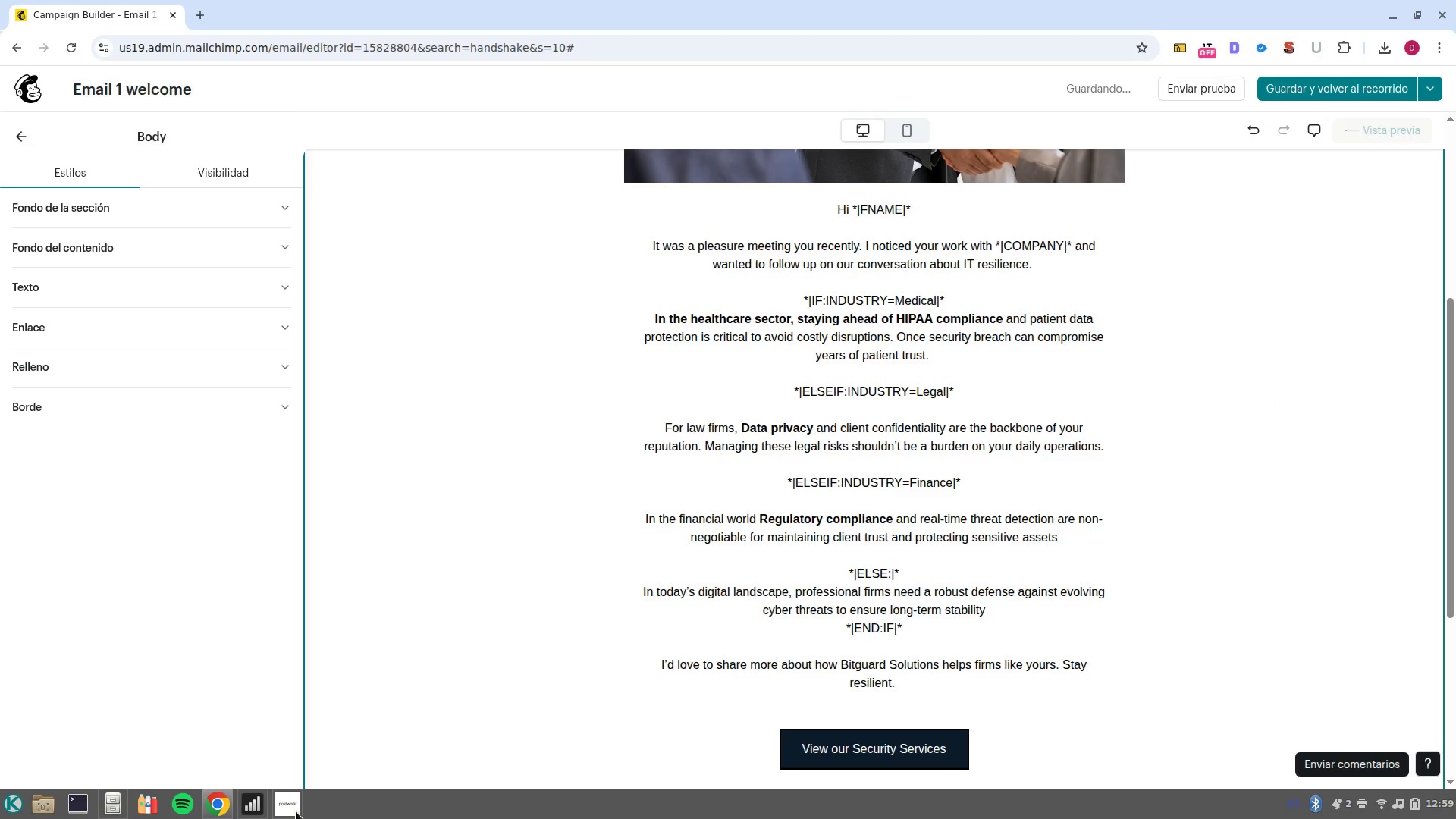 
left_click([295, 811])